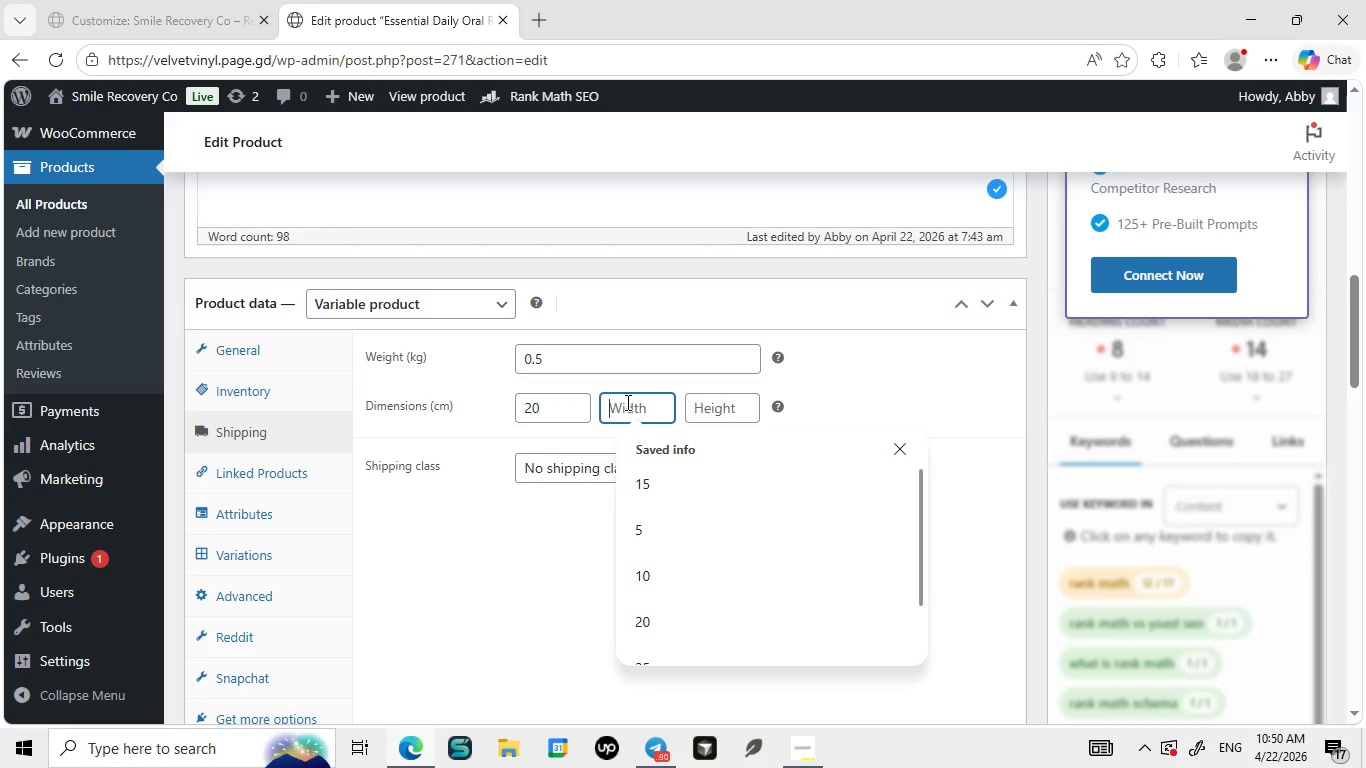 
left_click([626, 402])
 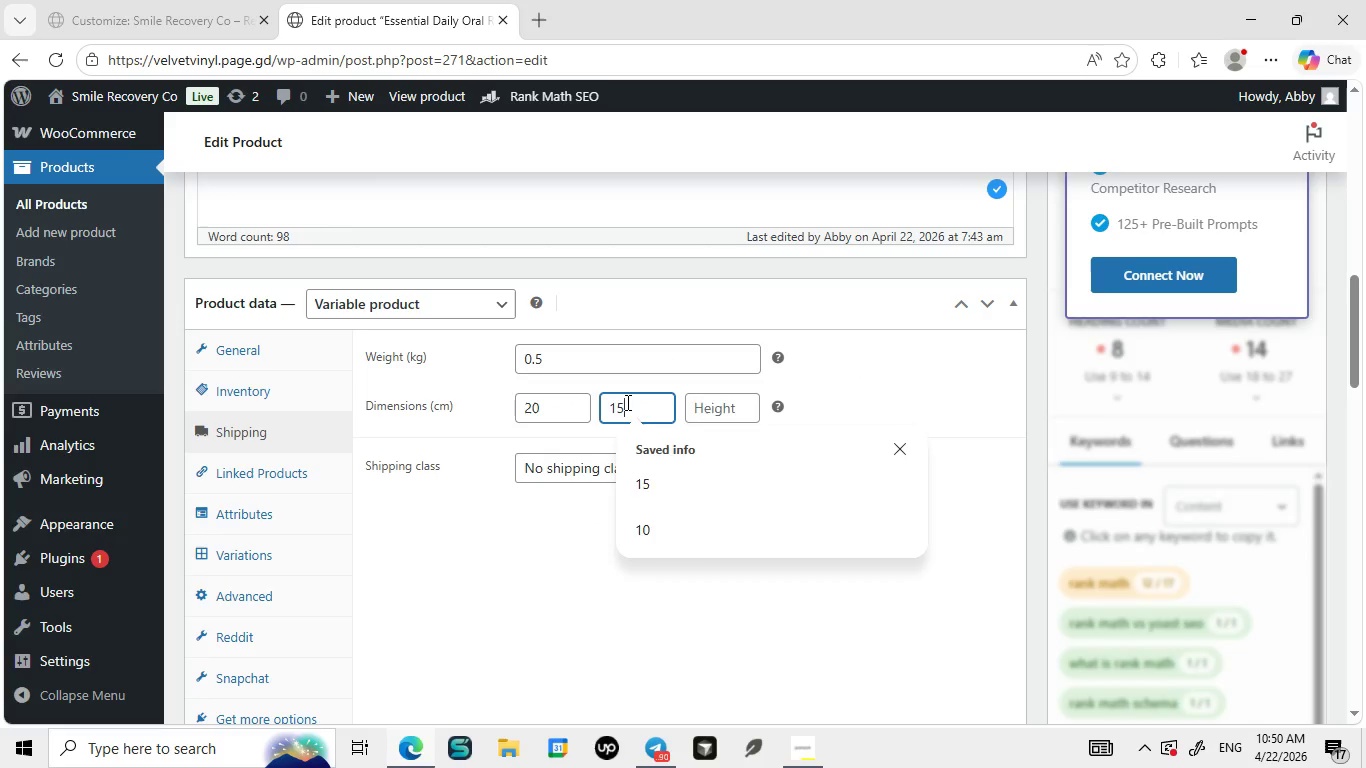 
type(15)
 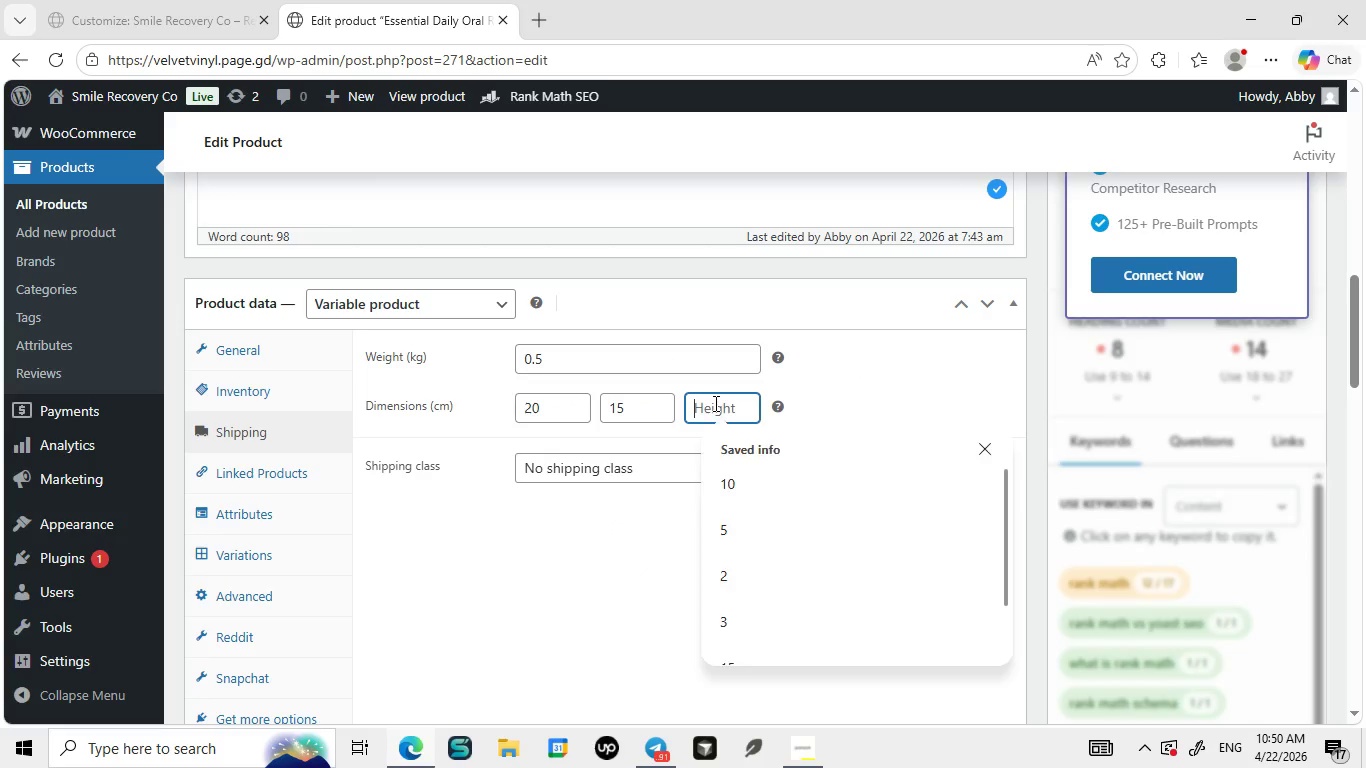 
left_click([714, 403])
 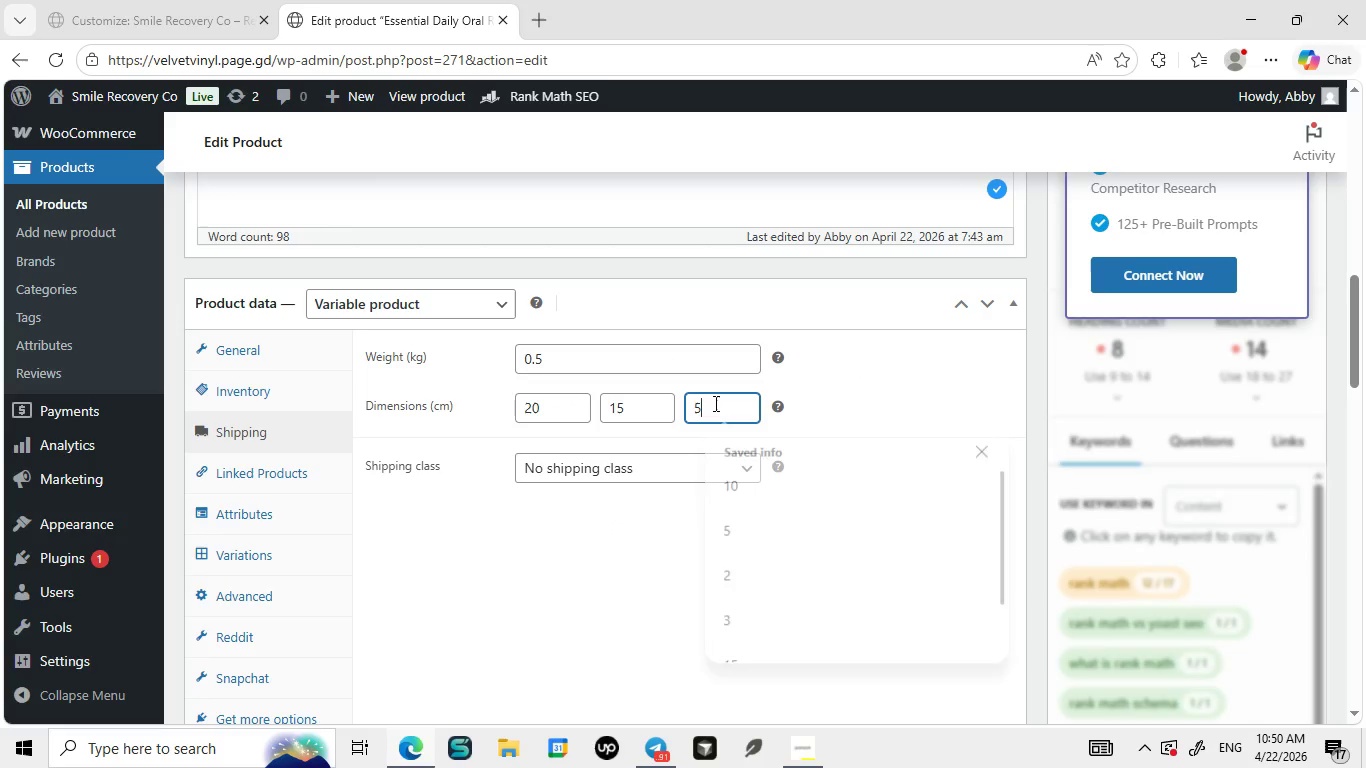 
key(5)
 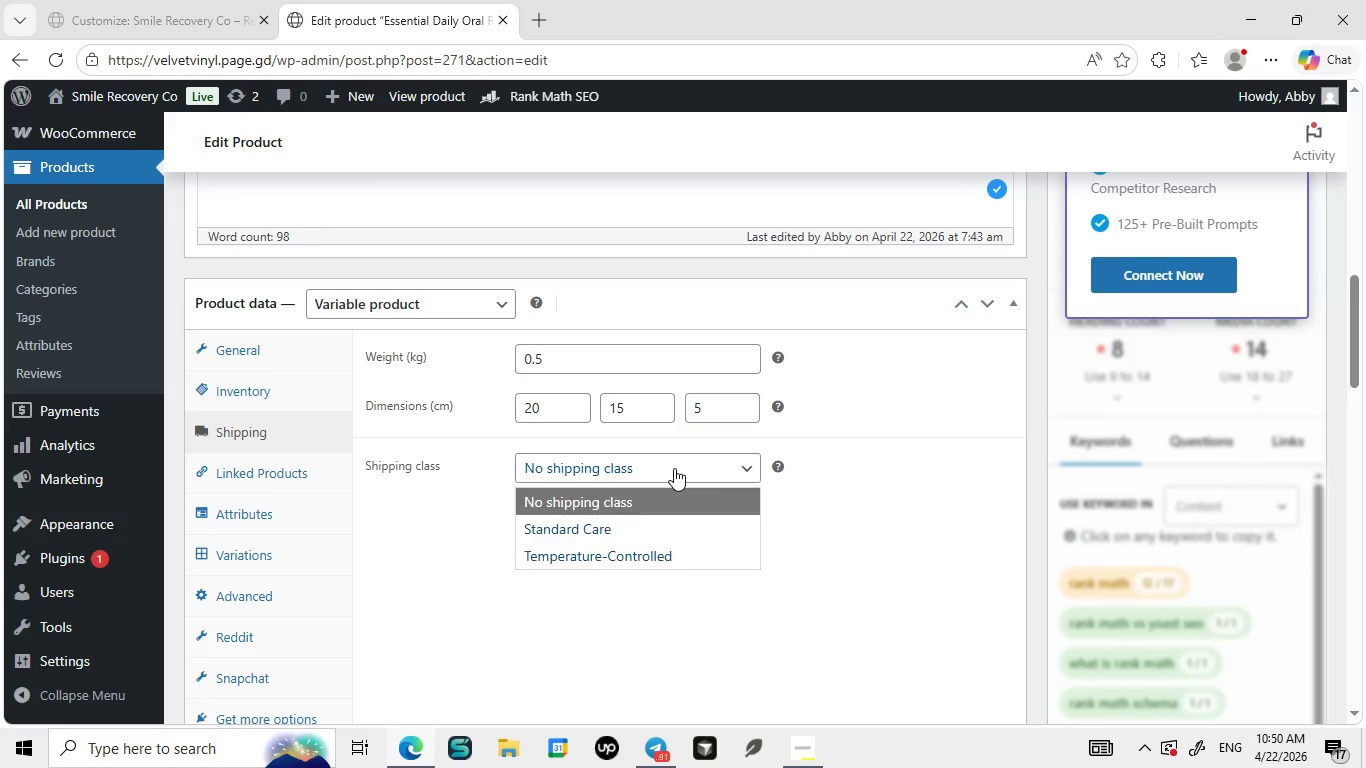 
left_click([674, 468])
 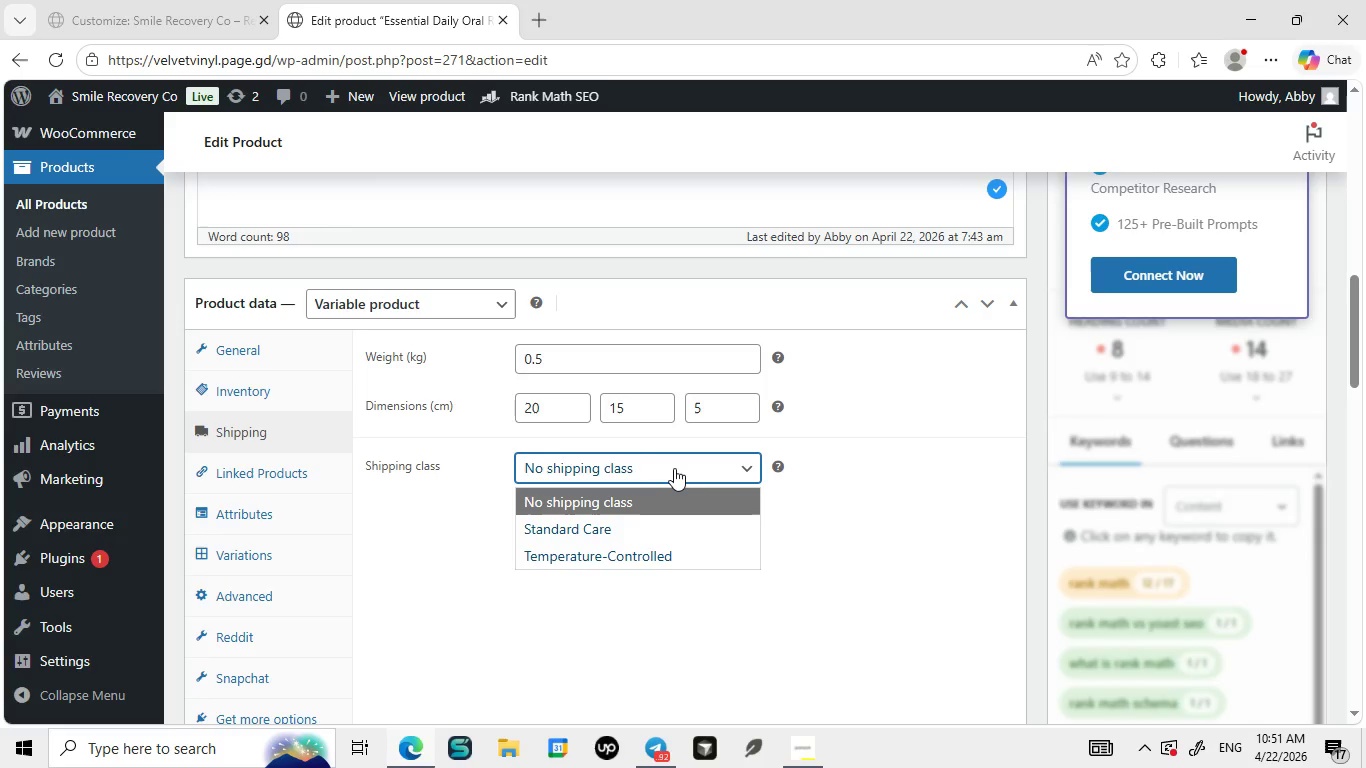 
wait(25.8)
 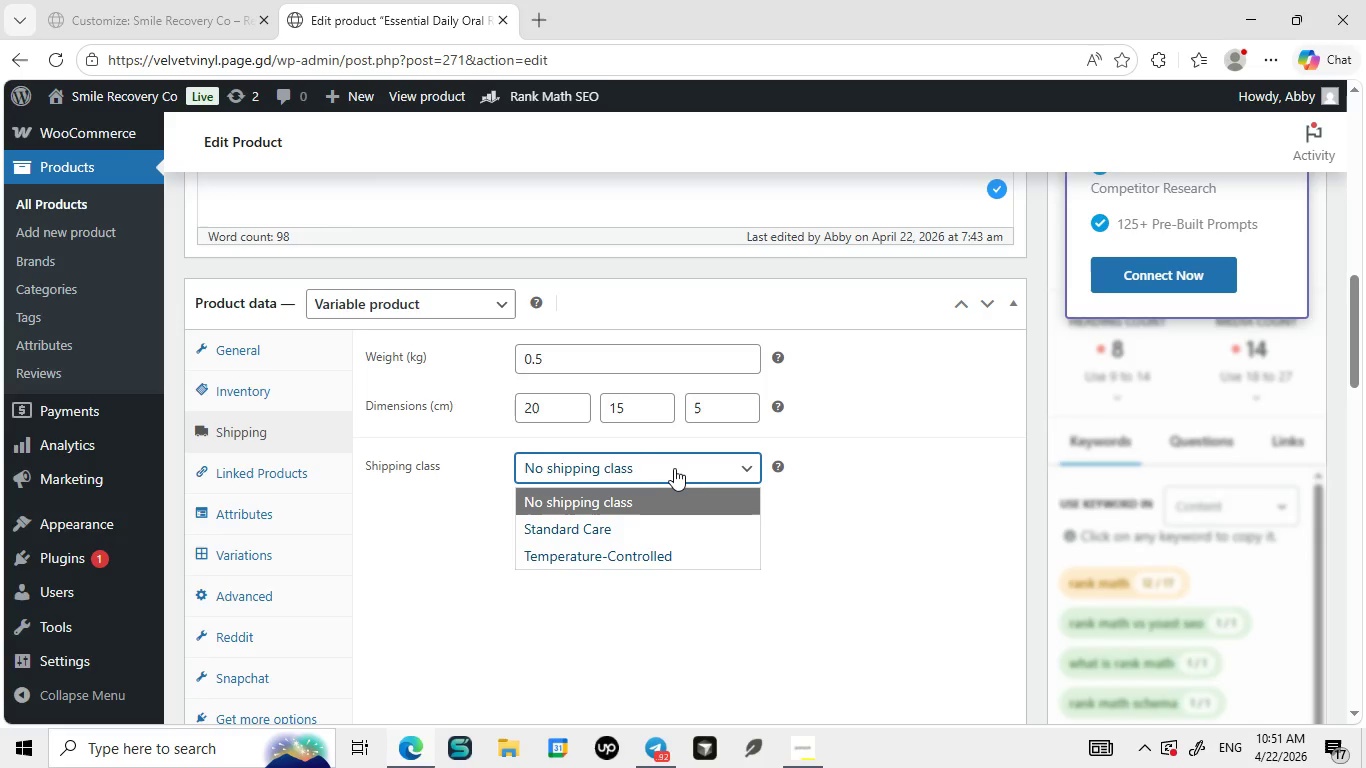 
left_click([657, 520])
 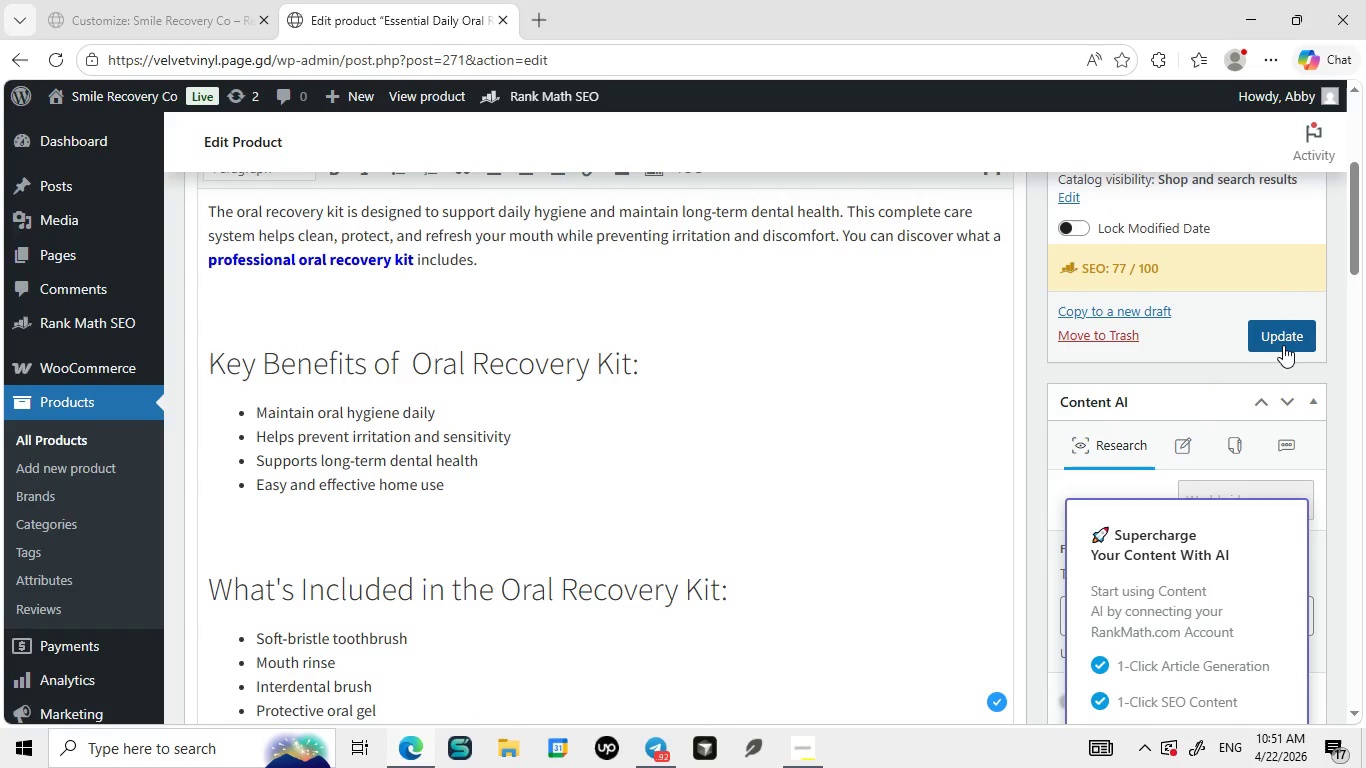 
wait(15.81)
 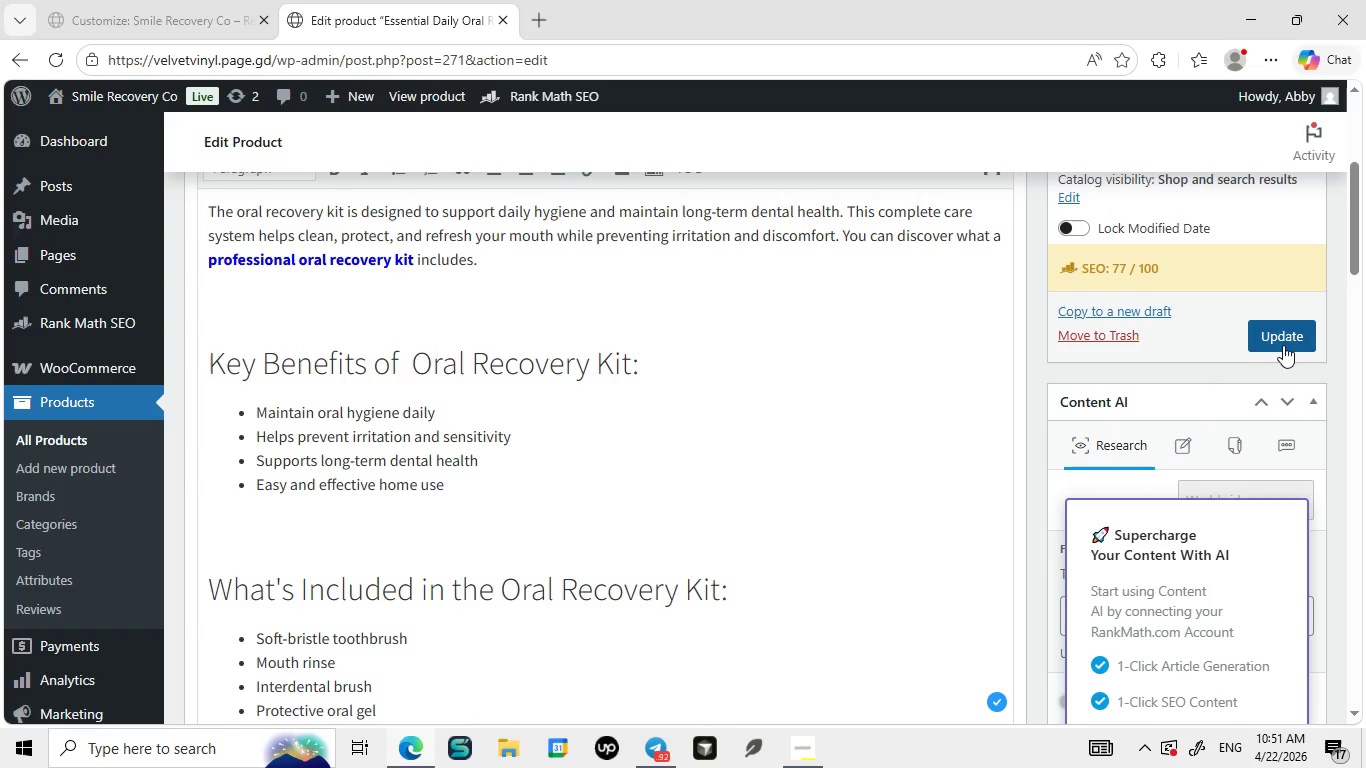 
left_click([415, 472])
 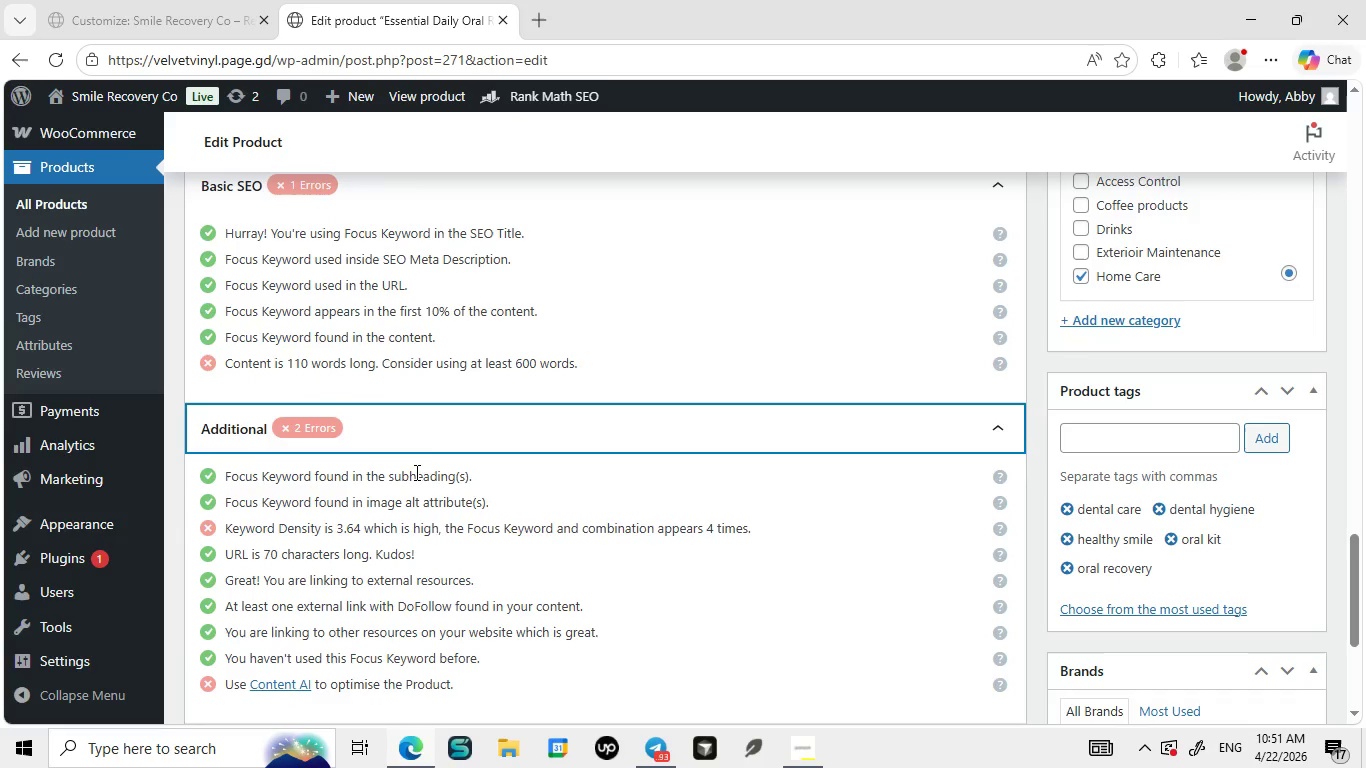 
mouse_move([533, 292])
 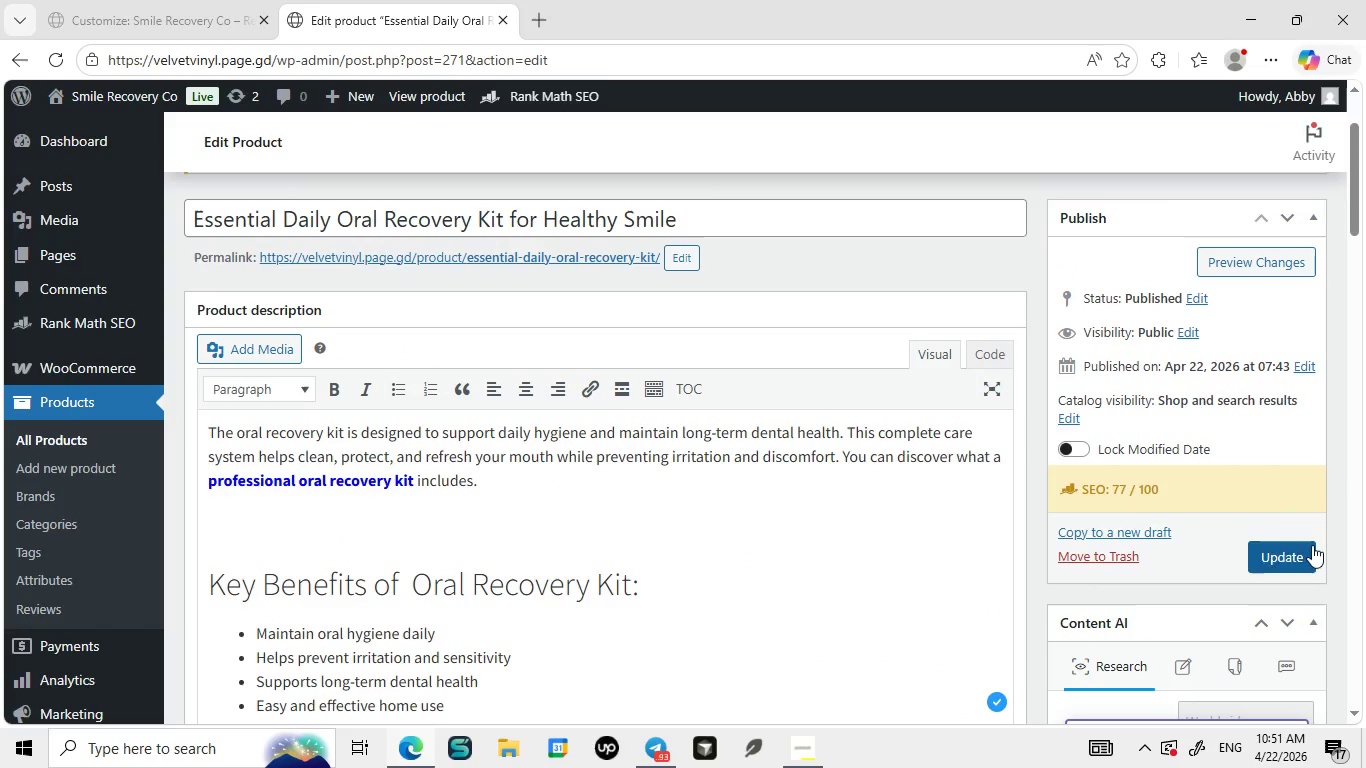 
left_click([1312, 545])
 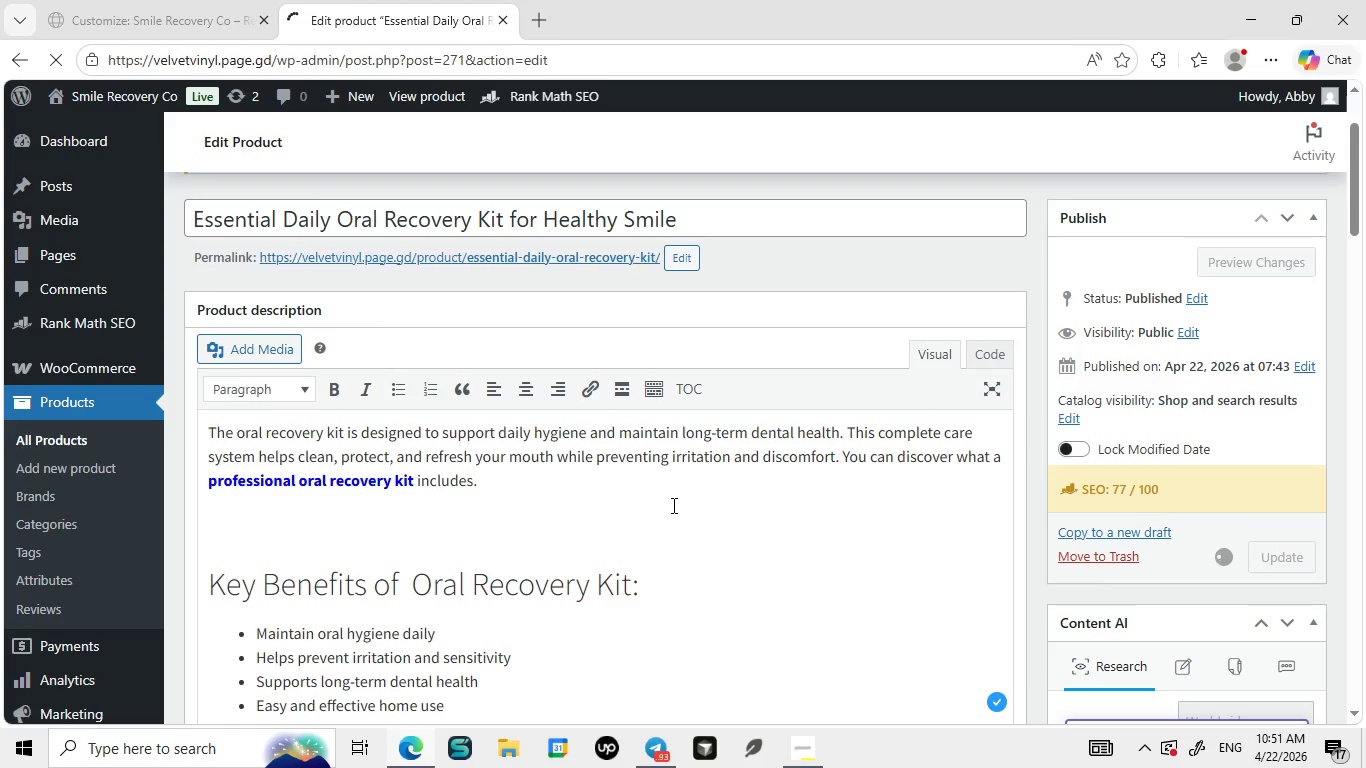 
wait(10.03)
 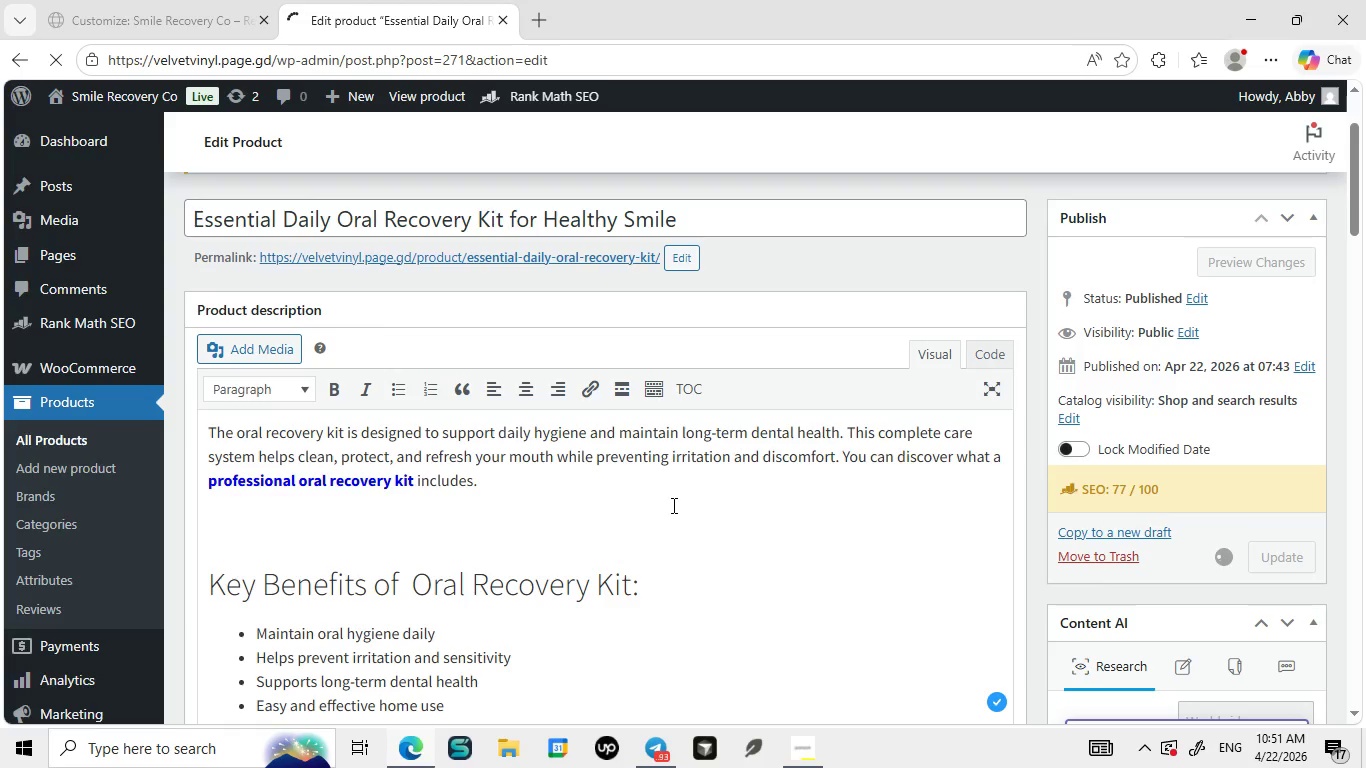 
scroll: coordinate [264, 259], scroll_direction: up, amount: 2.0
 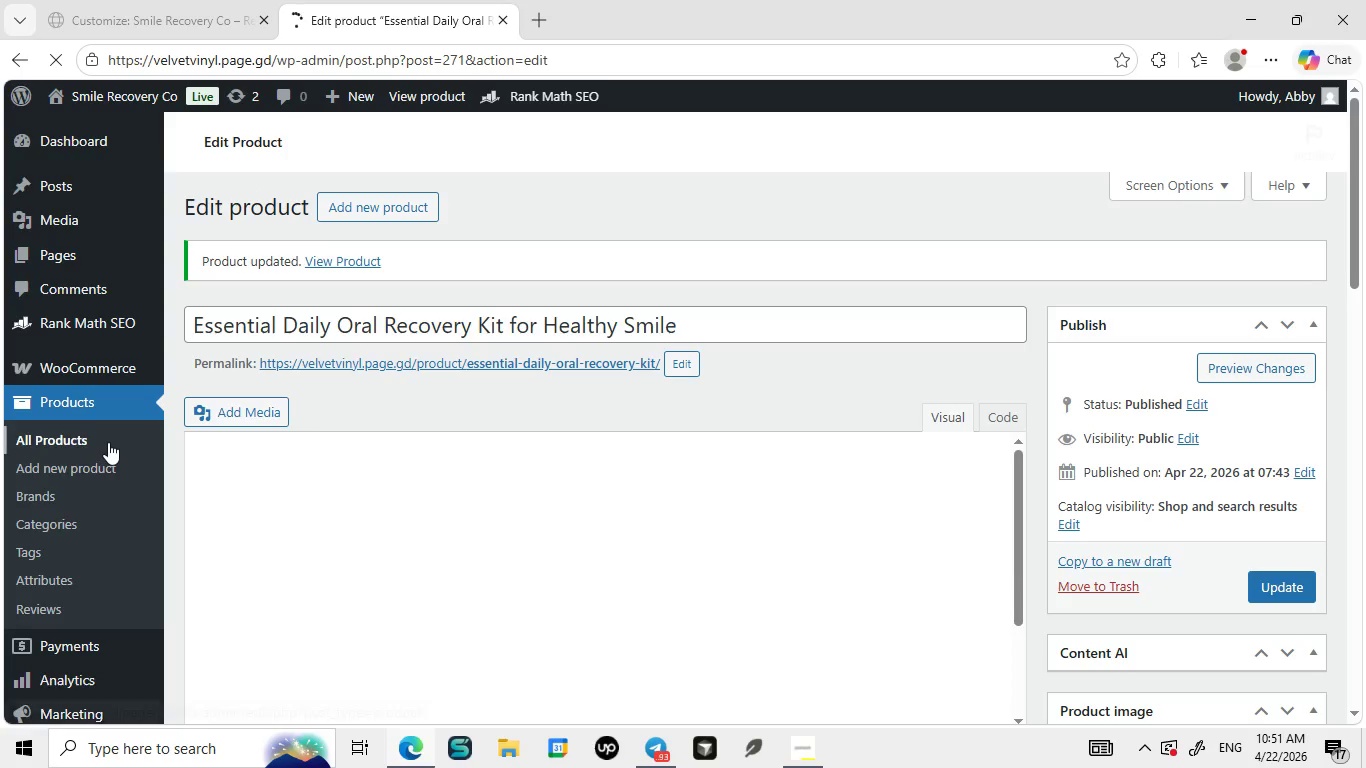 
left_click([107, 443])
 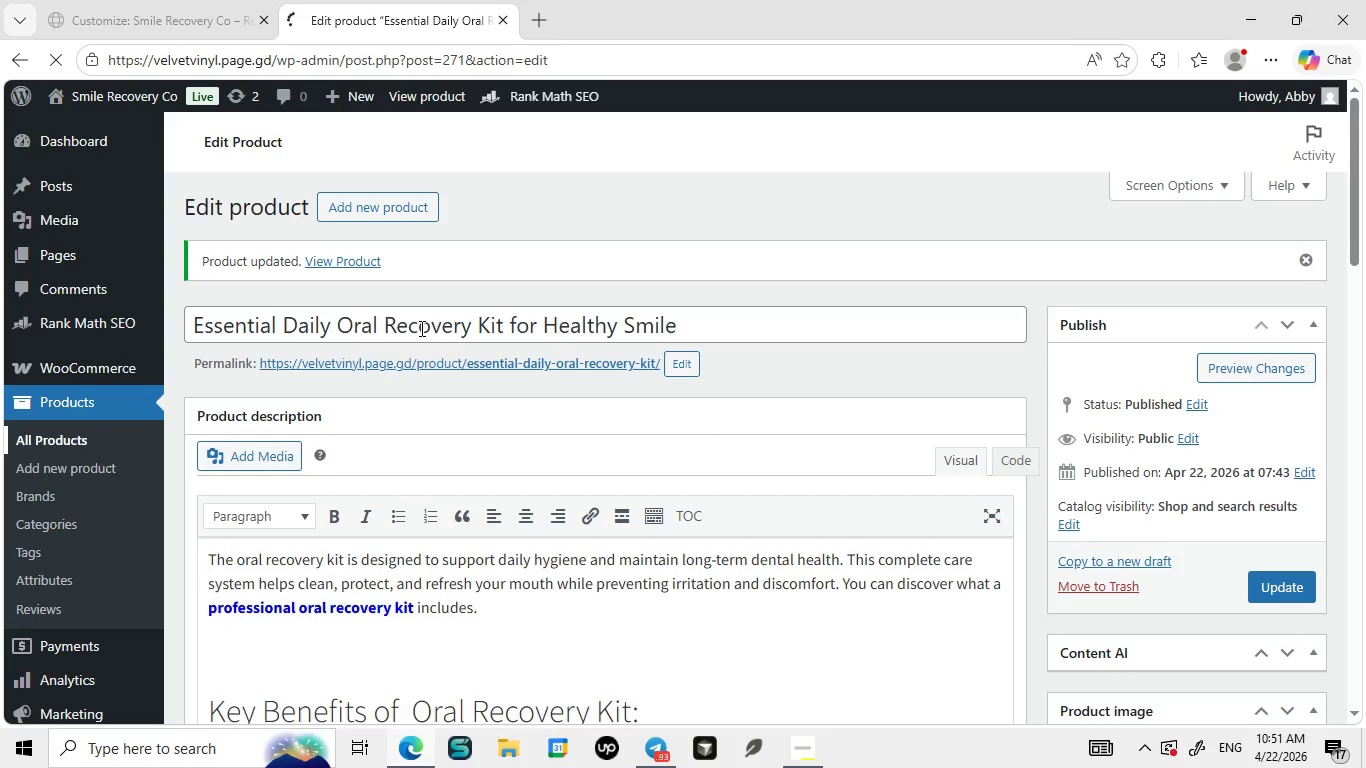 
wait(5.83)
 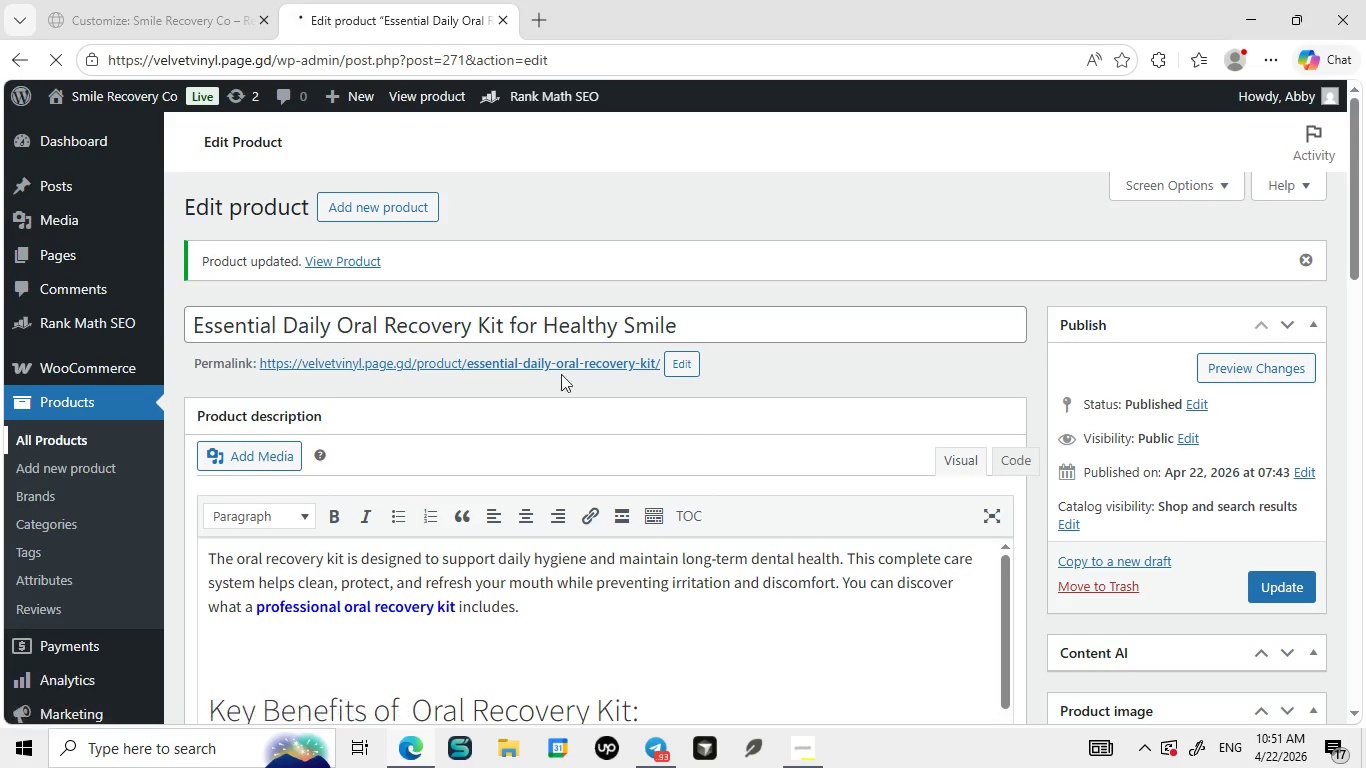 
scroll: coordinate [472, 445], scroll_direction: down, amount: 15.0
 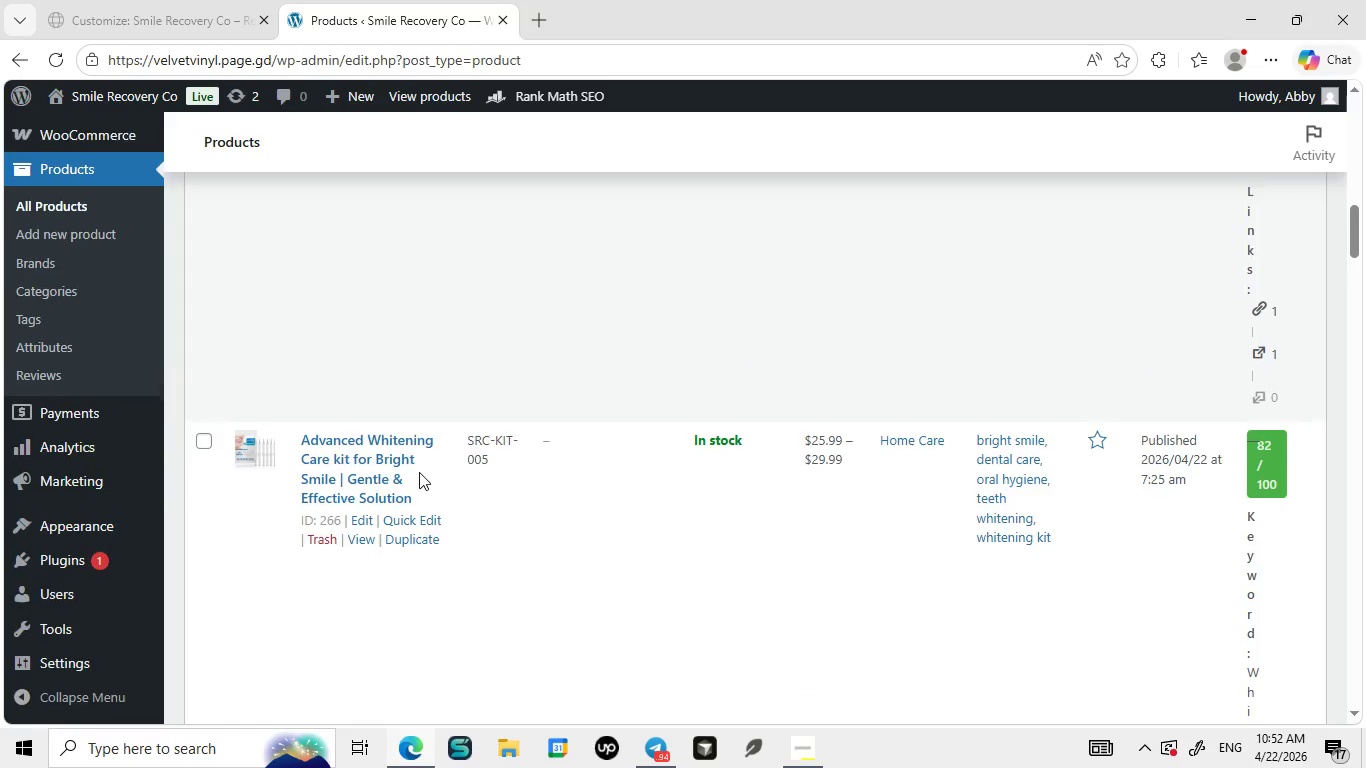 
scroll: coordinate [419, 457], scroll_direction: up, amount: 14.0
 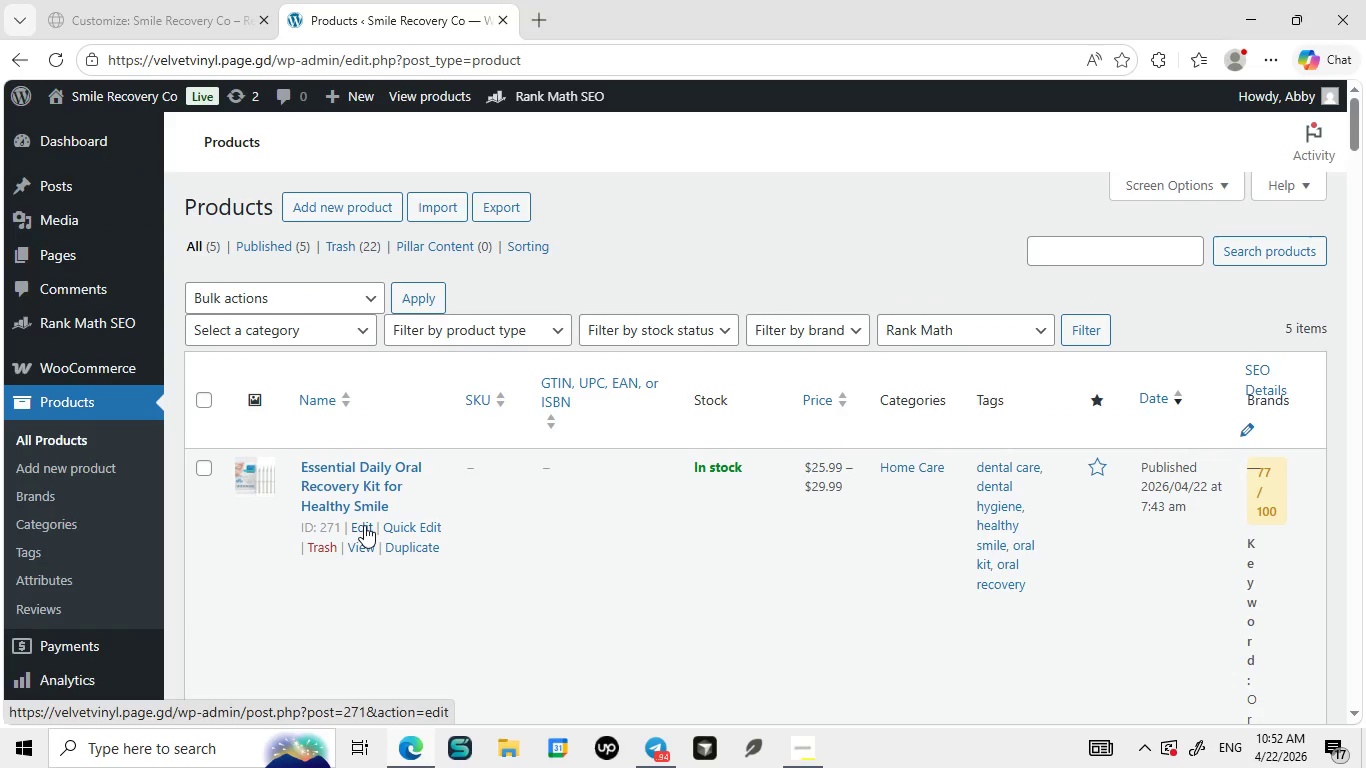 
scroll: coordinate [364, 525], scroll_direction: down, amount: 14.0
 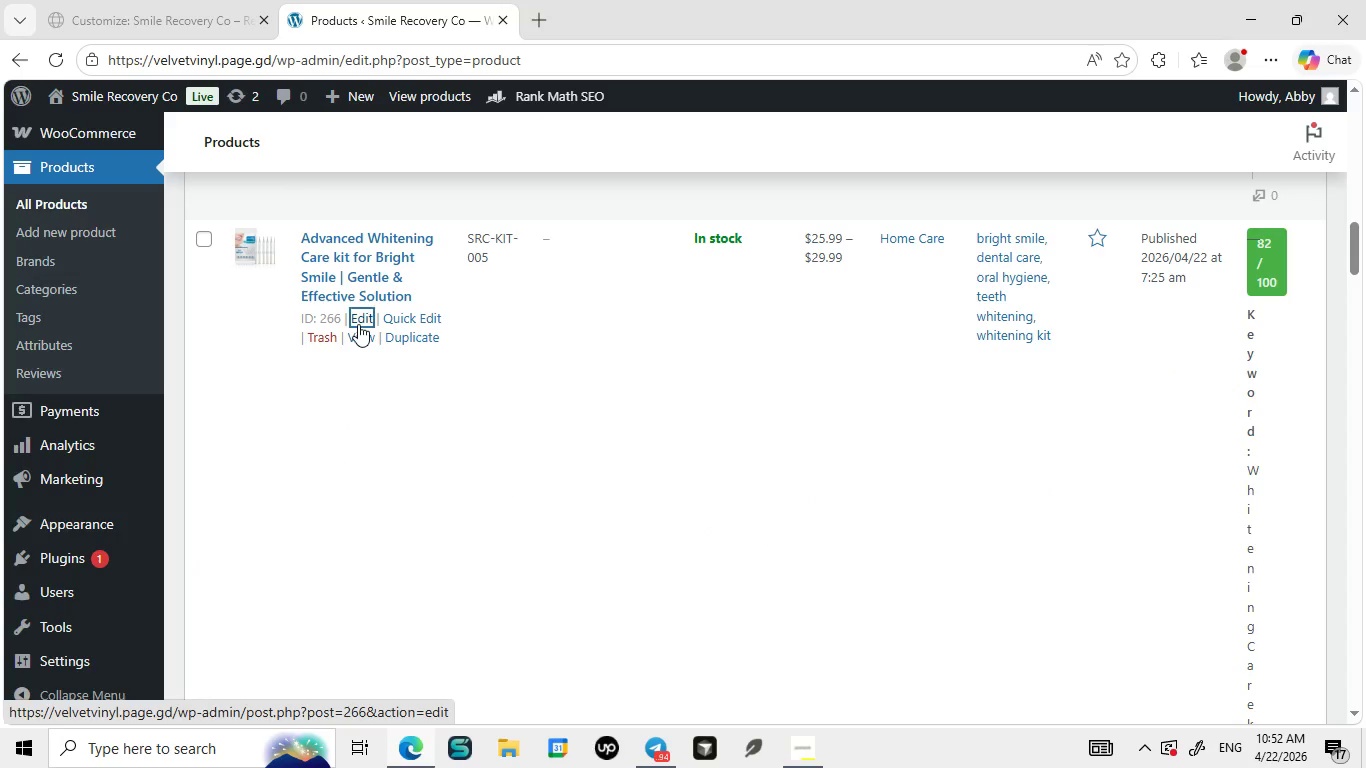 
left_click([358, 324])
 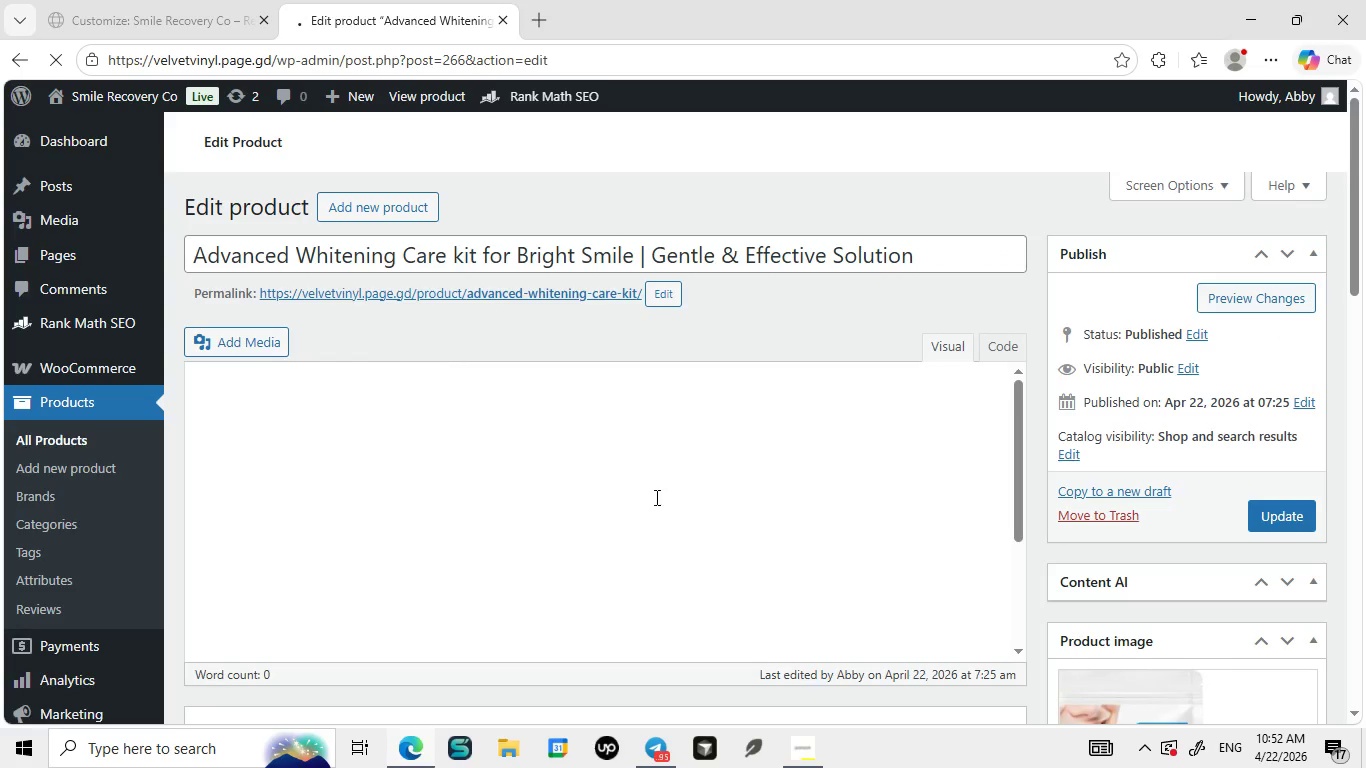 
scroll: coordinate [805, 303], scroll_direction: down, amount: 27.0
 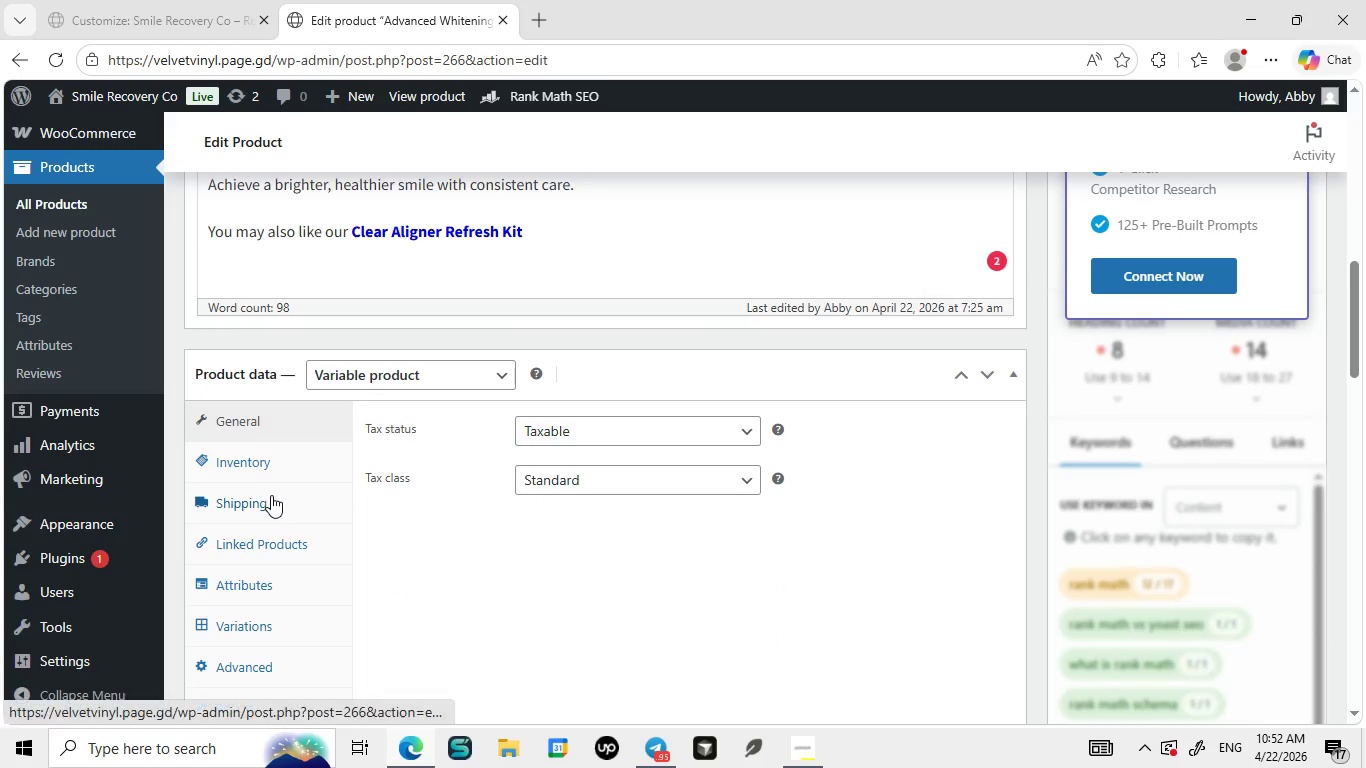 
left_click([271, 495])
 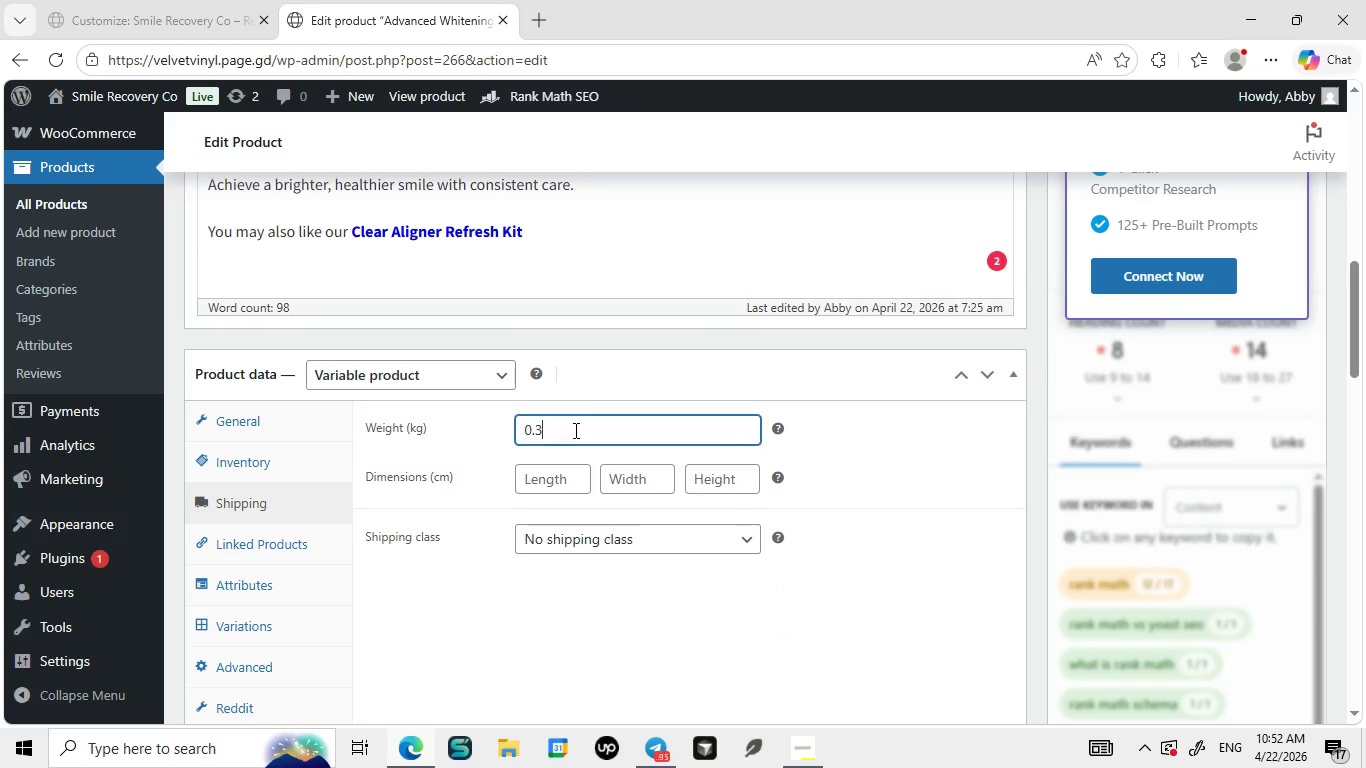 
left_click([574, 430])
 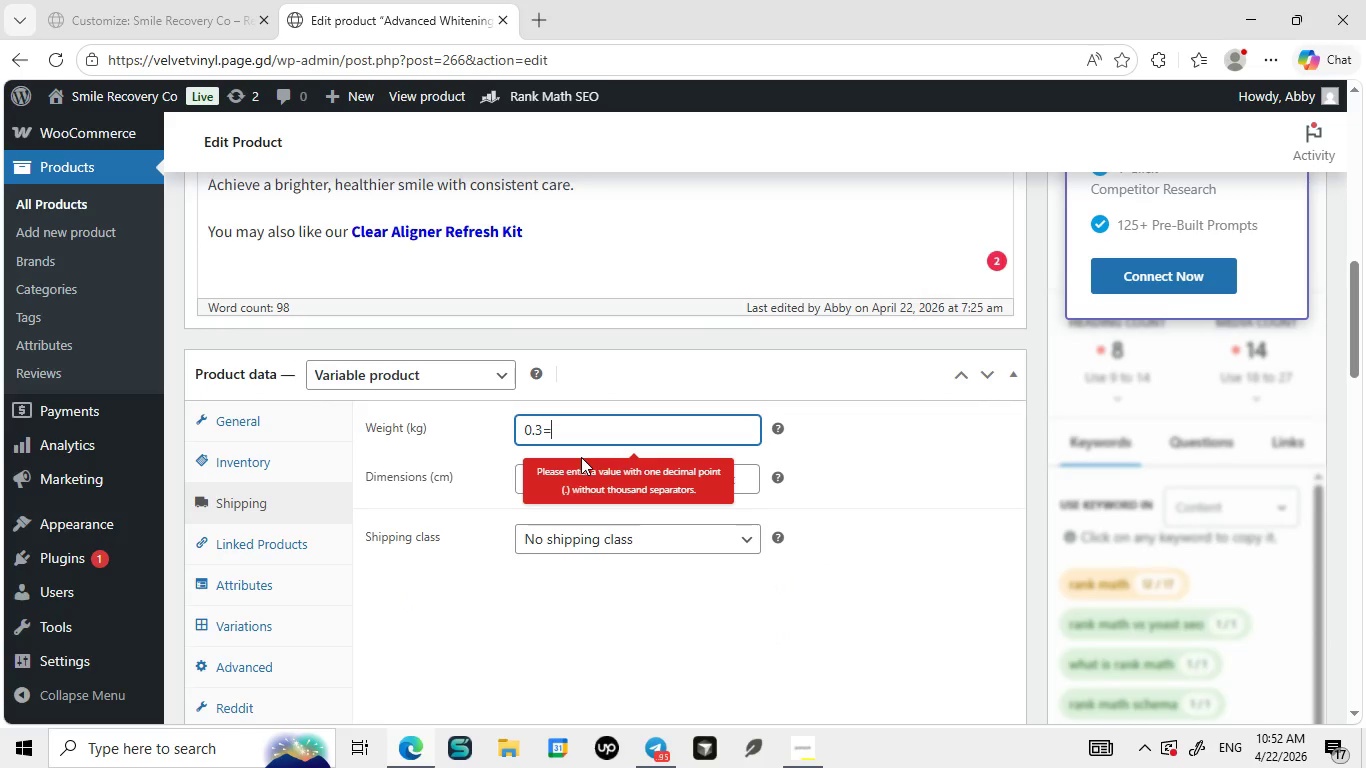 
key(Equal)
 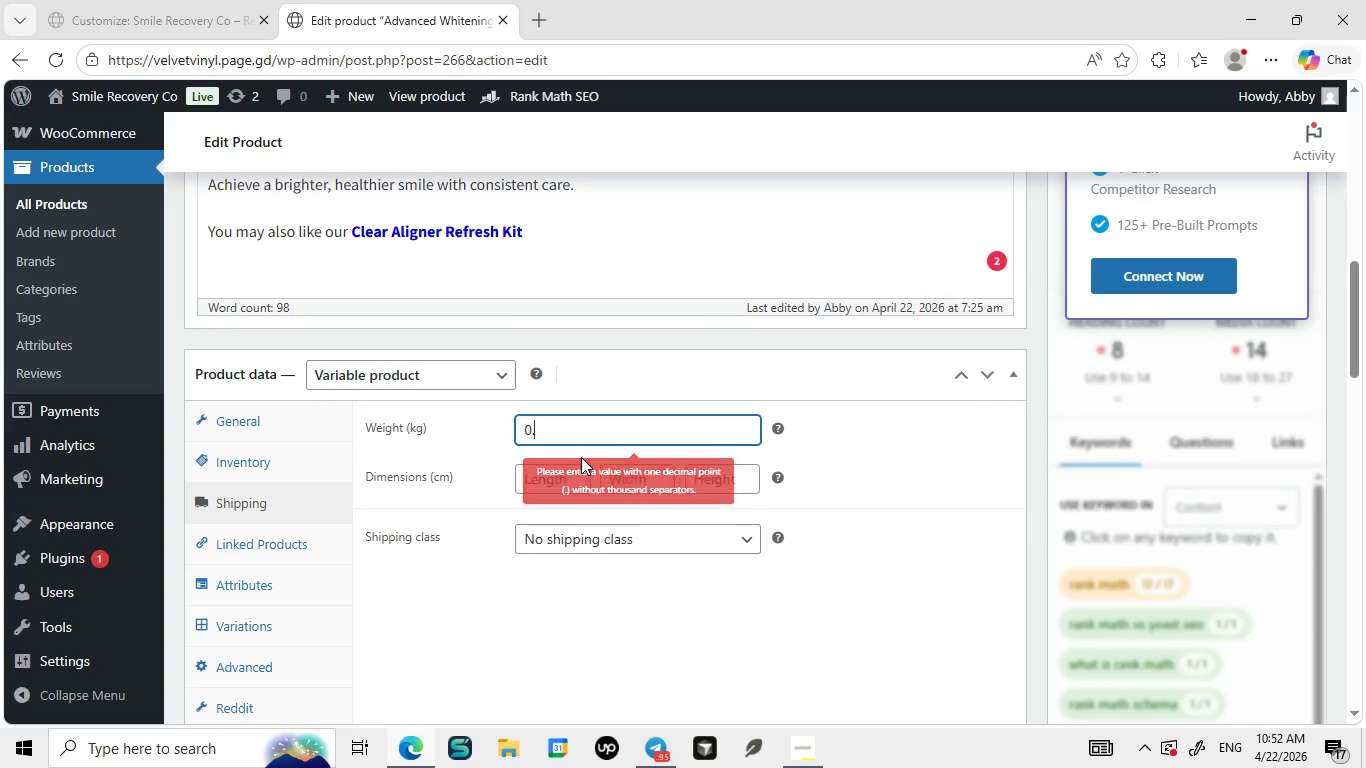 
key(Backspace)
 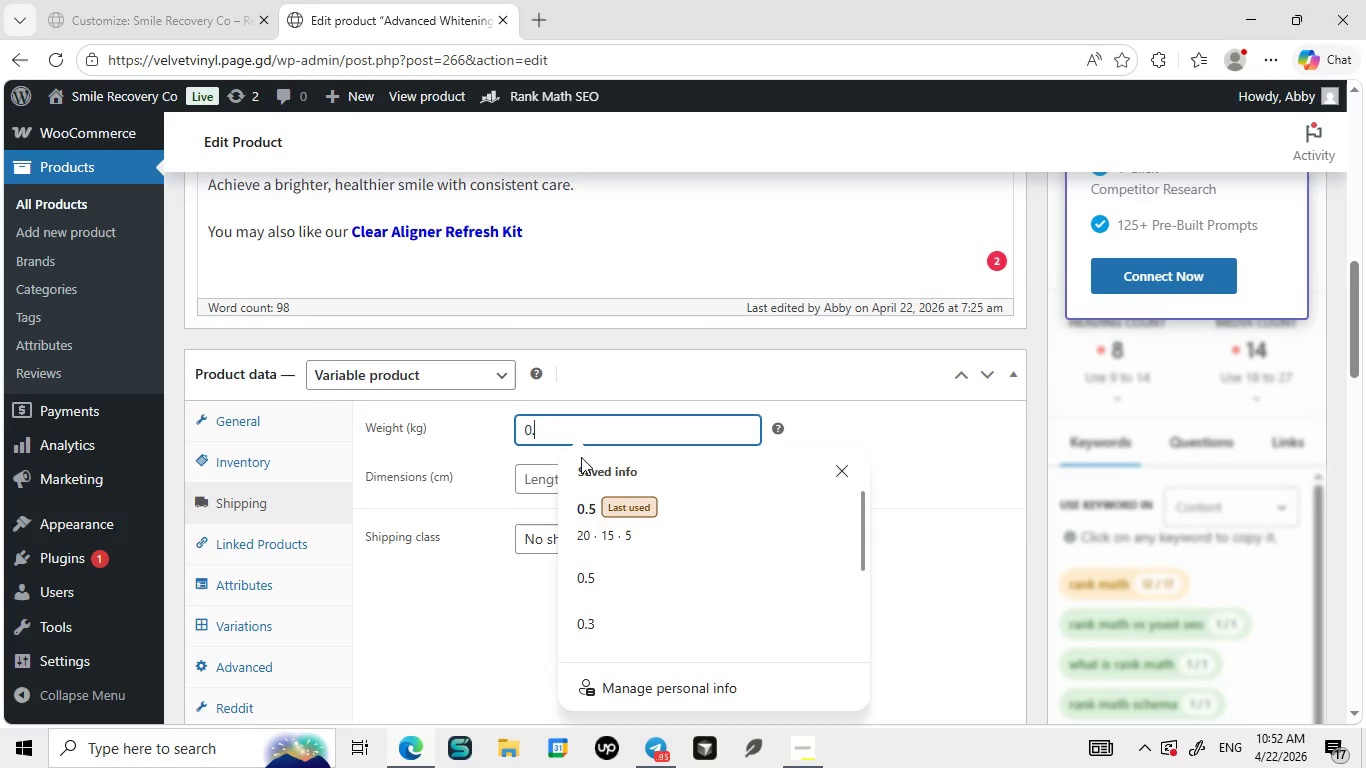 
key(Backspace)
 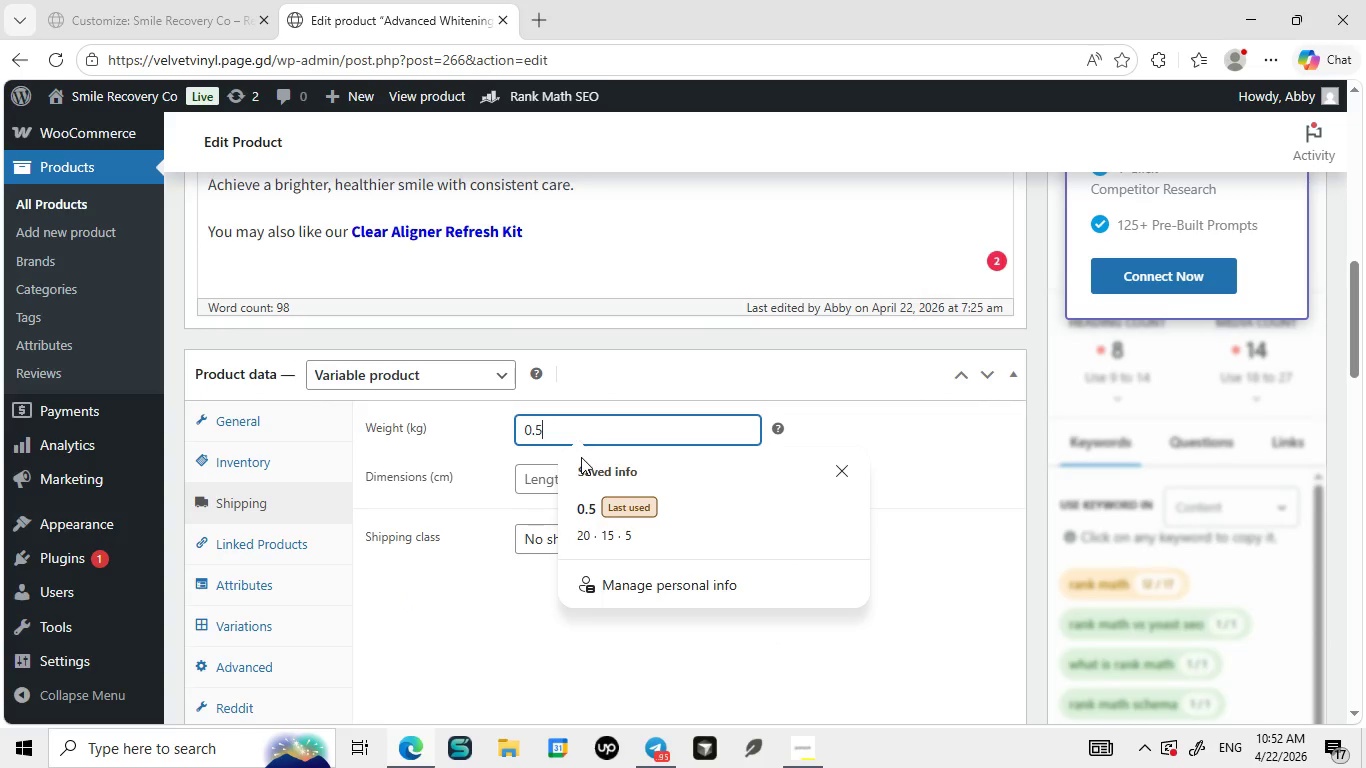 
key(5)
 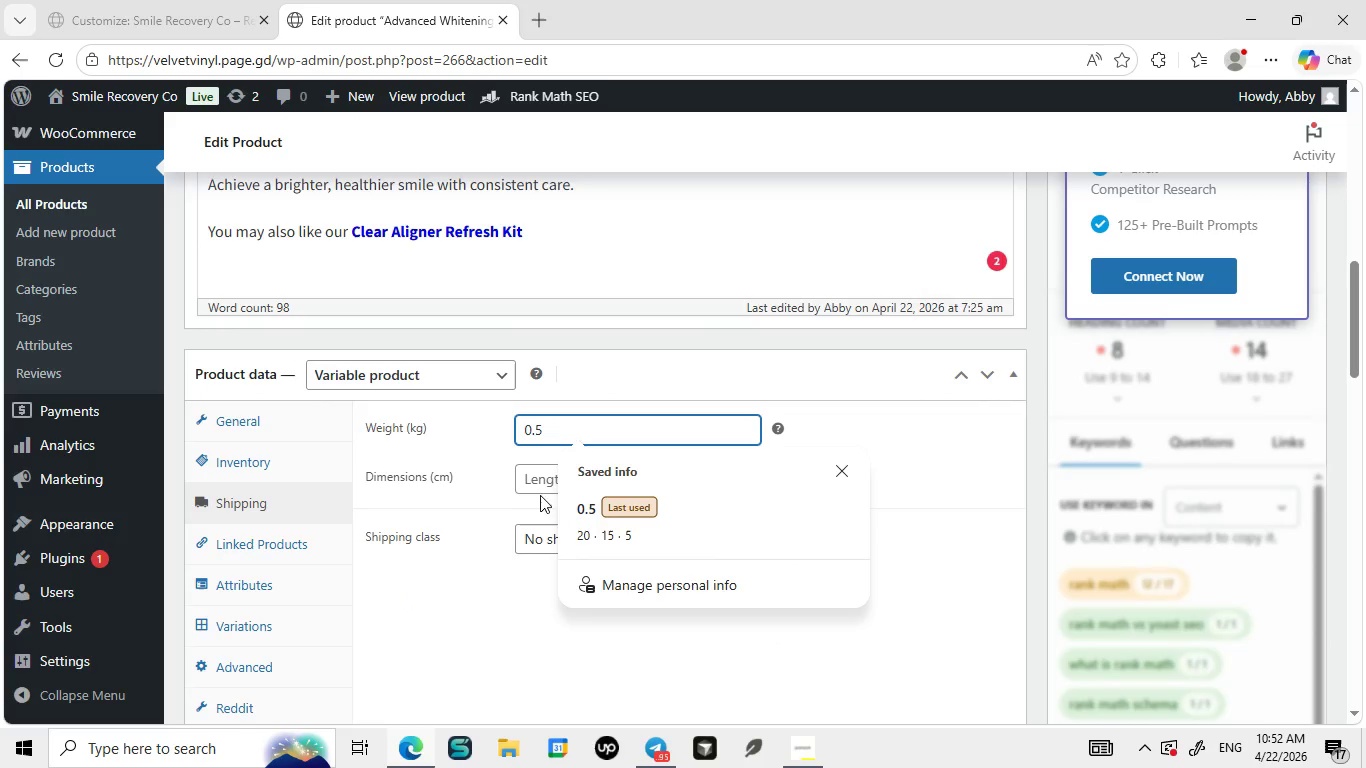 
left_click([541, 483])
 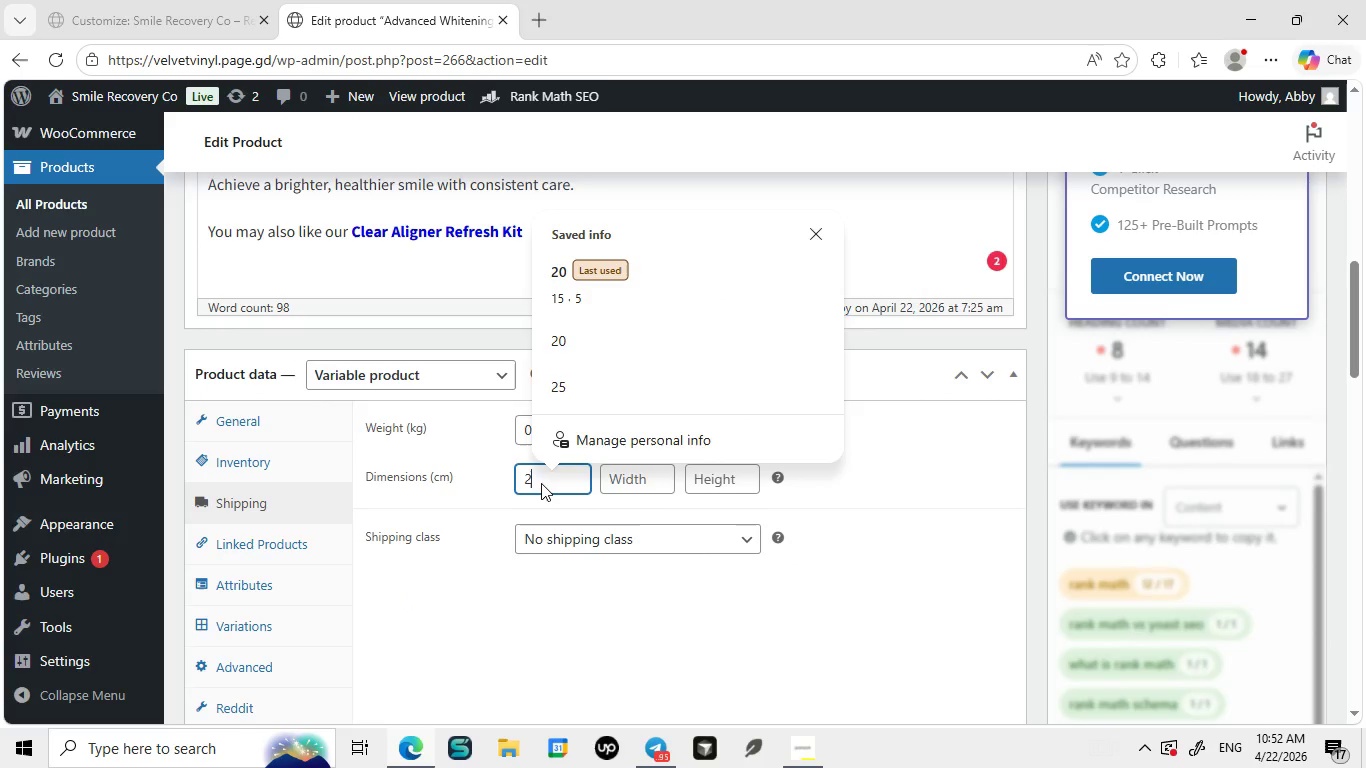 
type(20)
 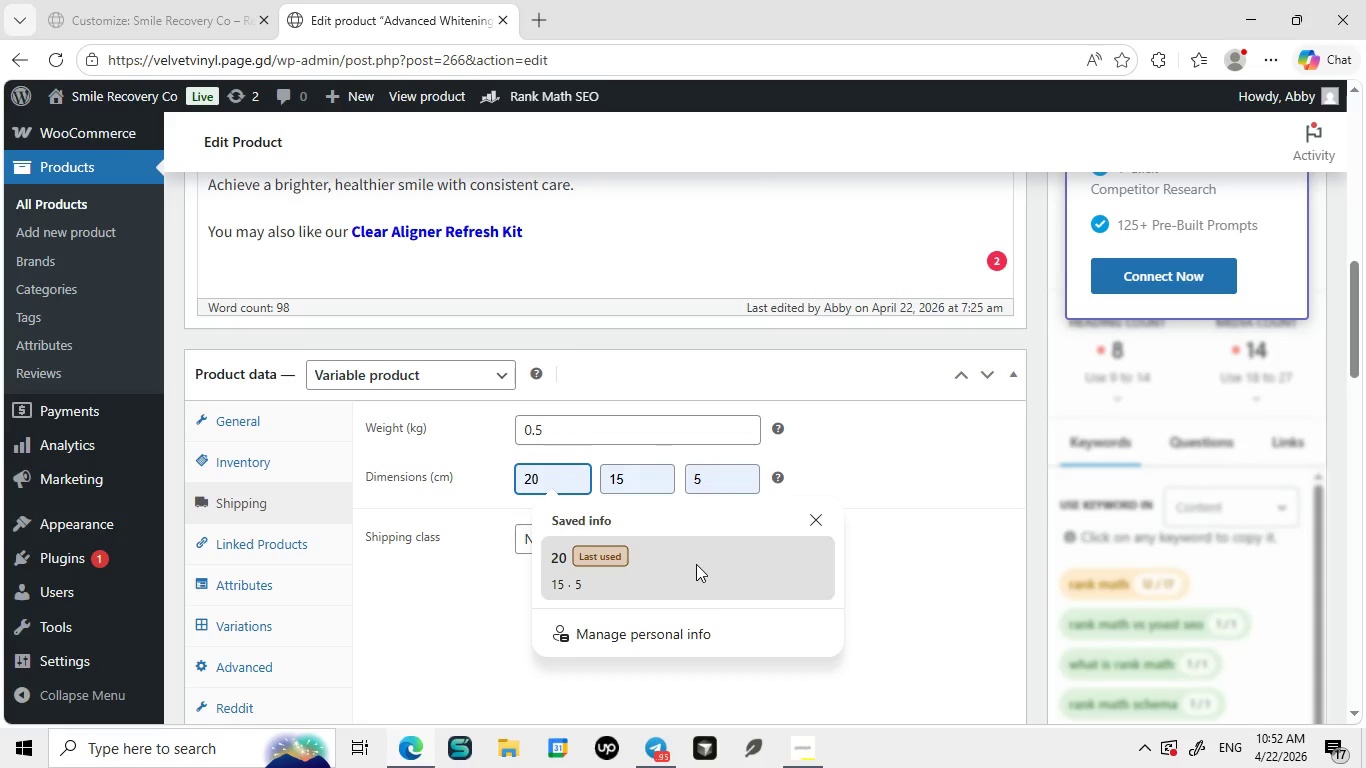 
left_click([701, 566])
 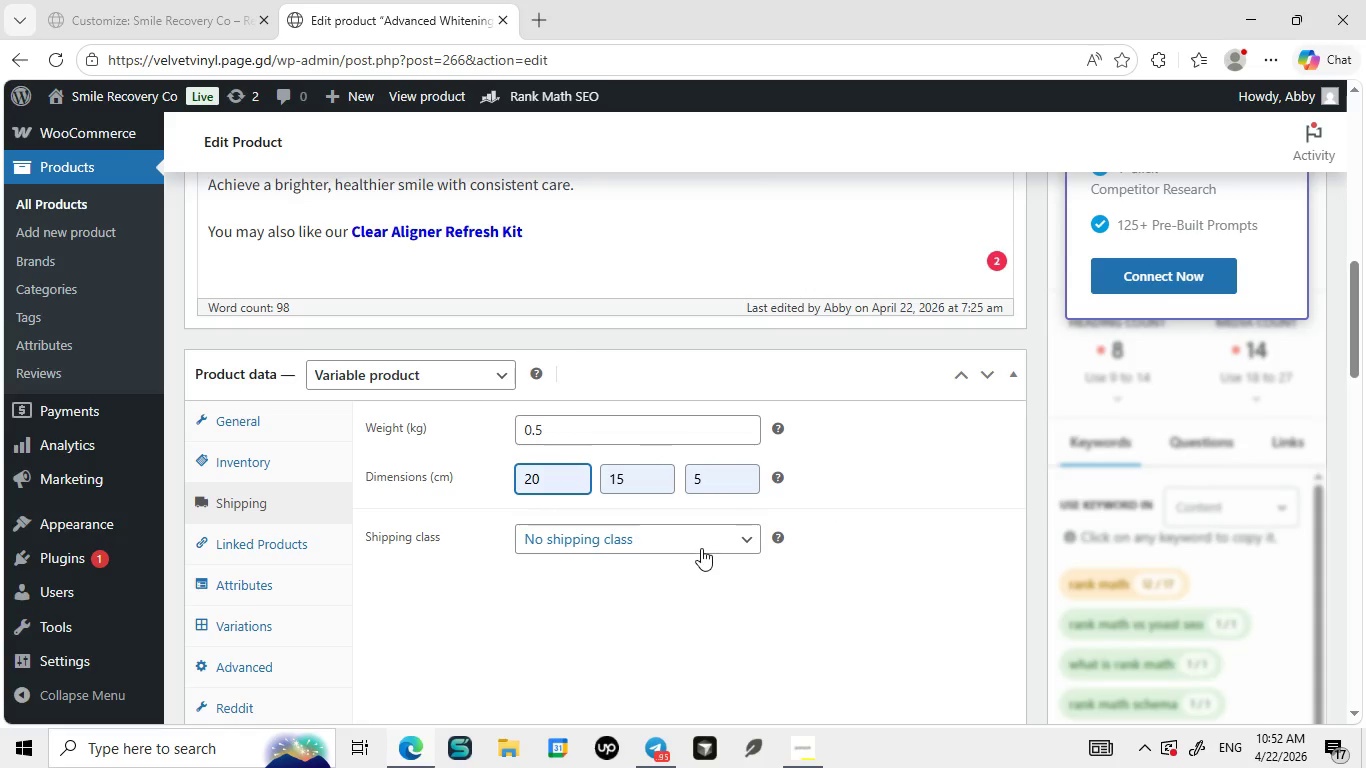 
left_click([701, 547])
 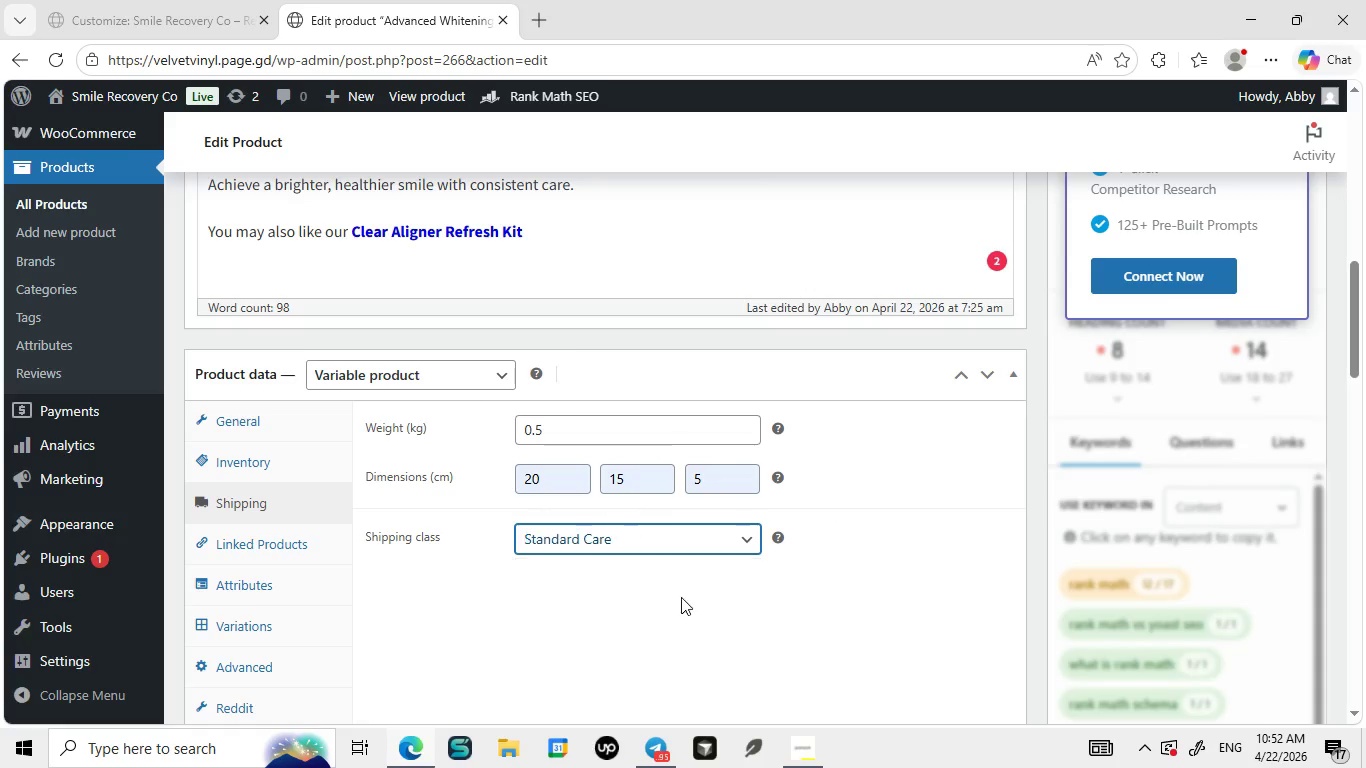 
left_click([681, 597])
 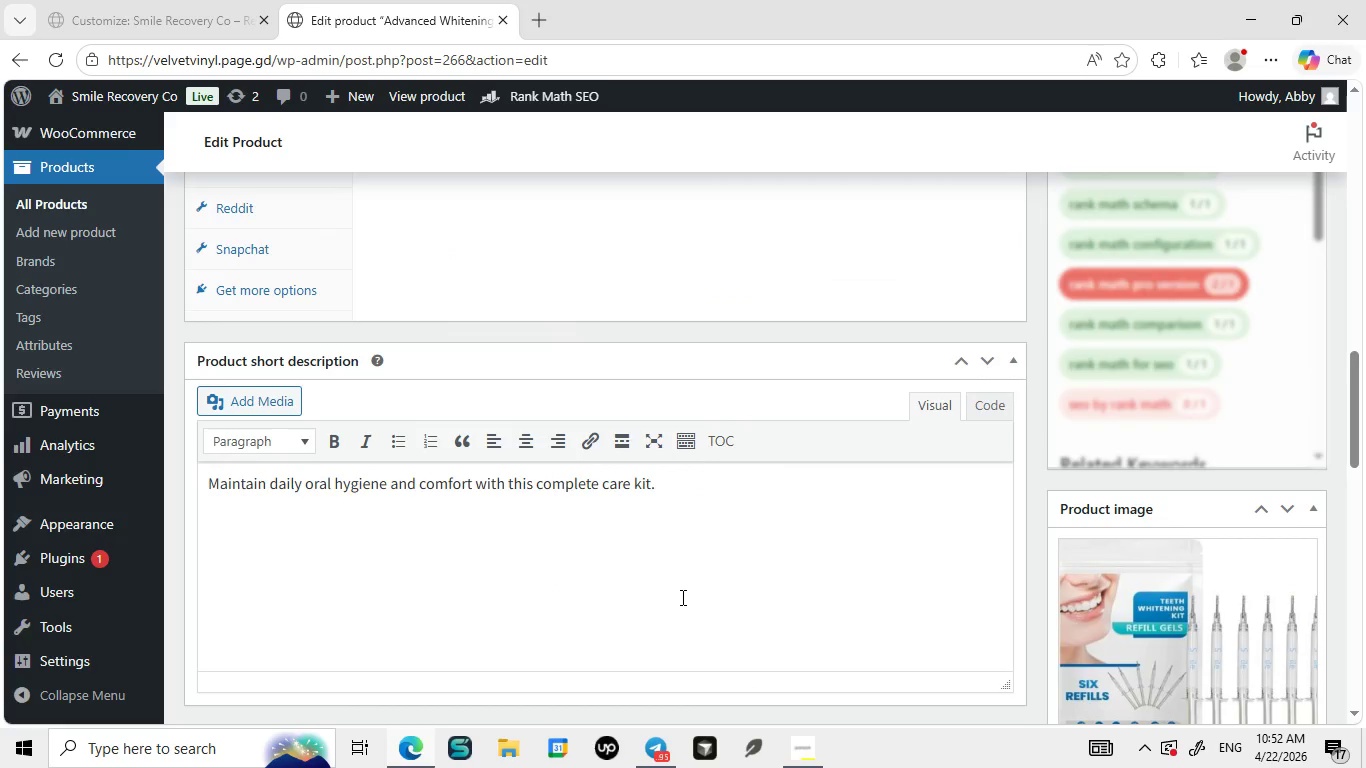 
scroll: coordinate [681, 597], scroll_direction: down, amount: 5.0
 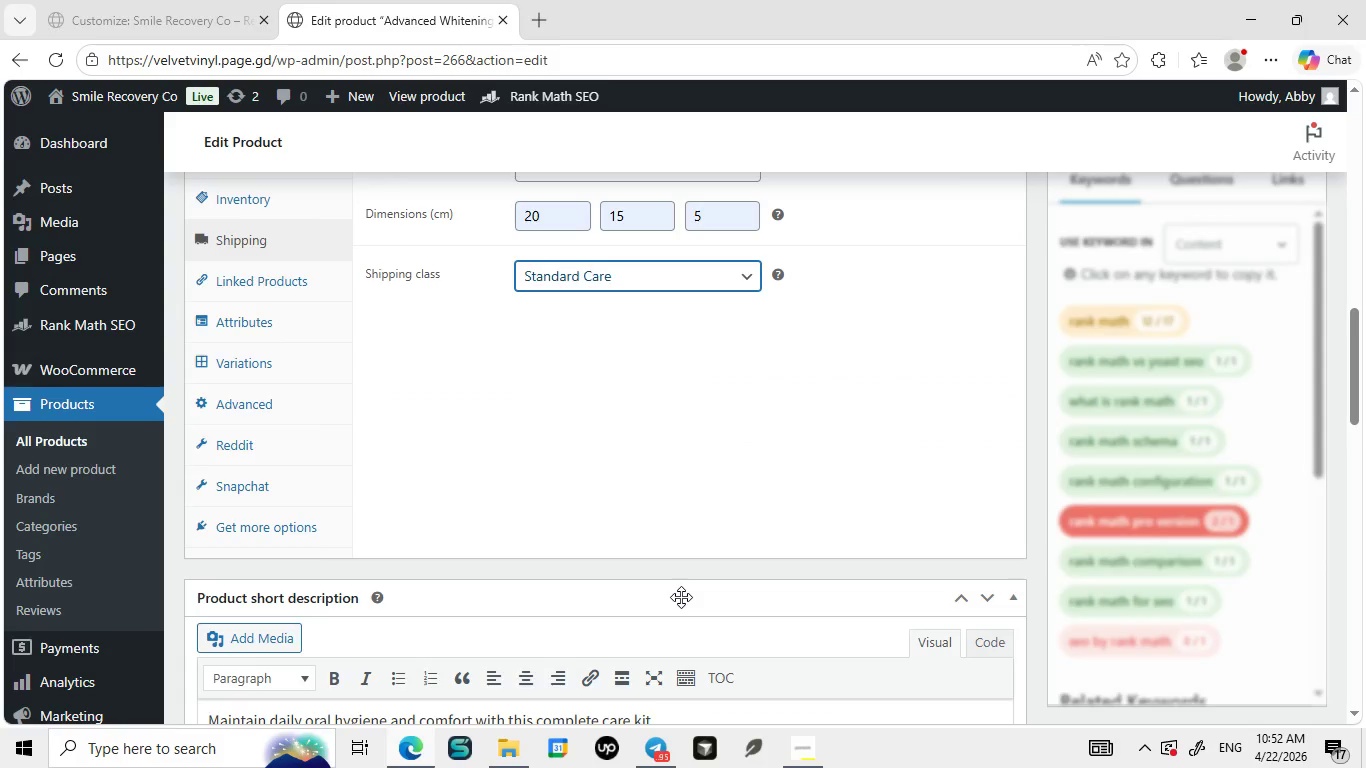 
scroll: coordinate [681, 597], scroll_direction: up, amount: 5.0
 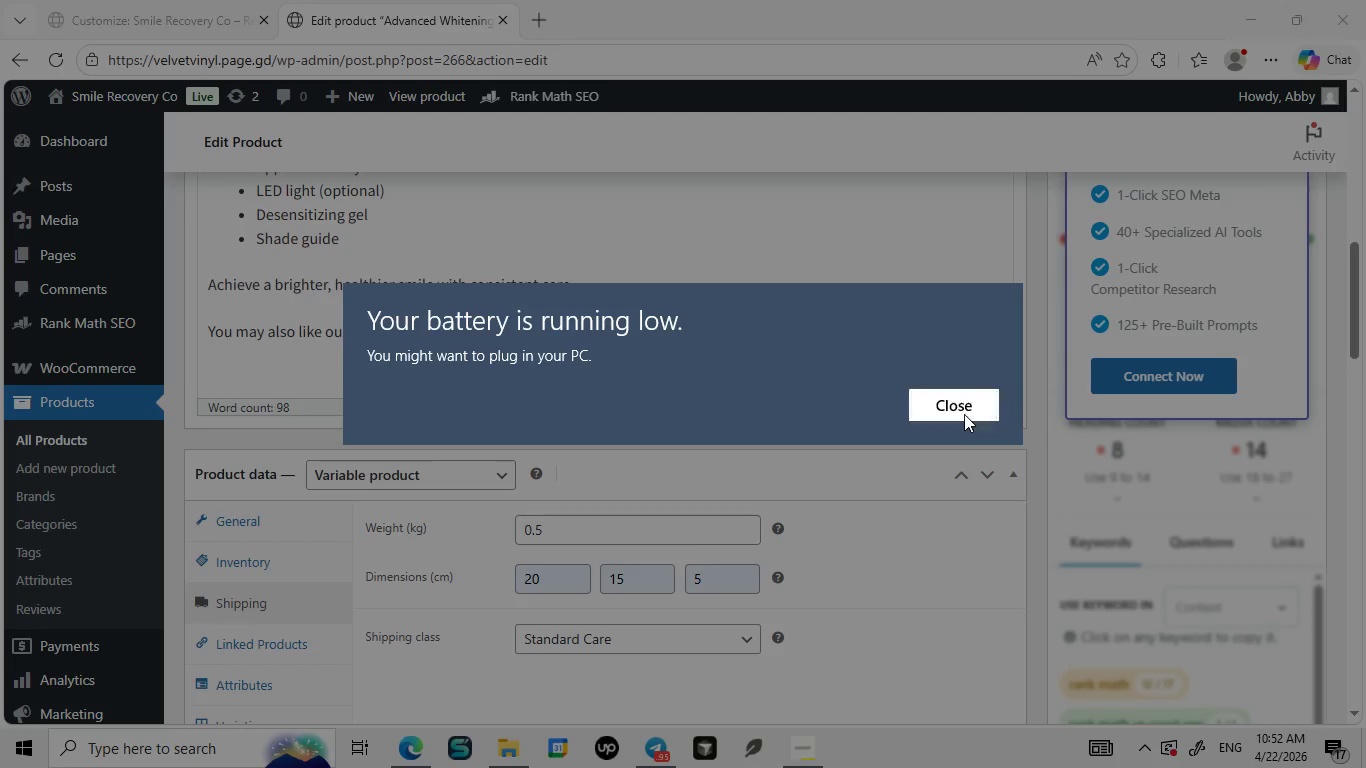 
left_click([964, 414])
 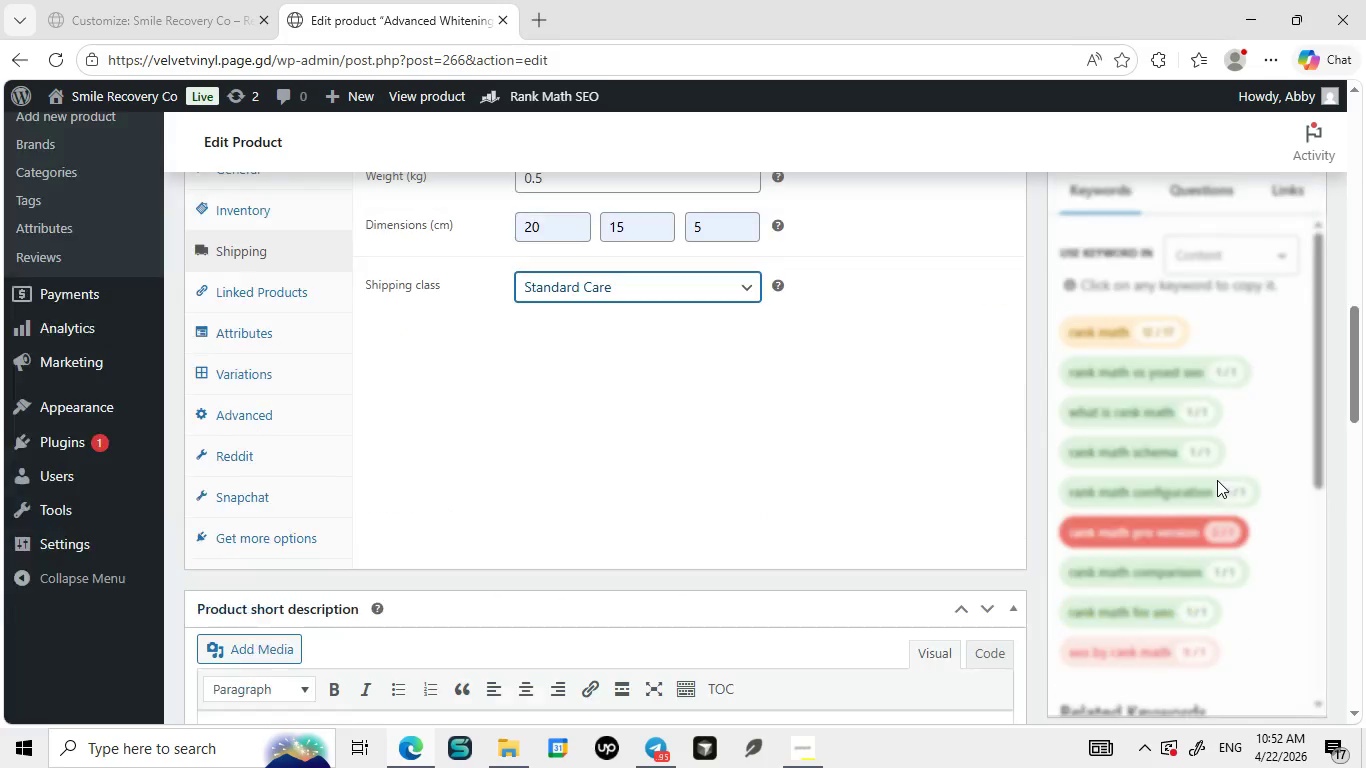 
scroll: coordinate [1217, 480], scroll_direction: down, amount: 7.0
 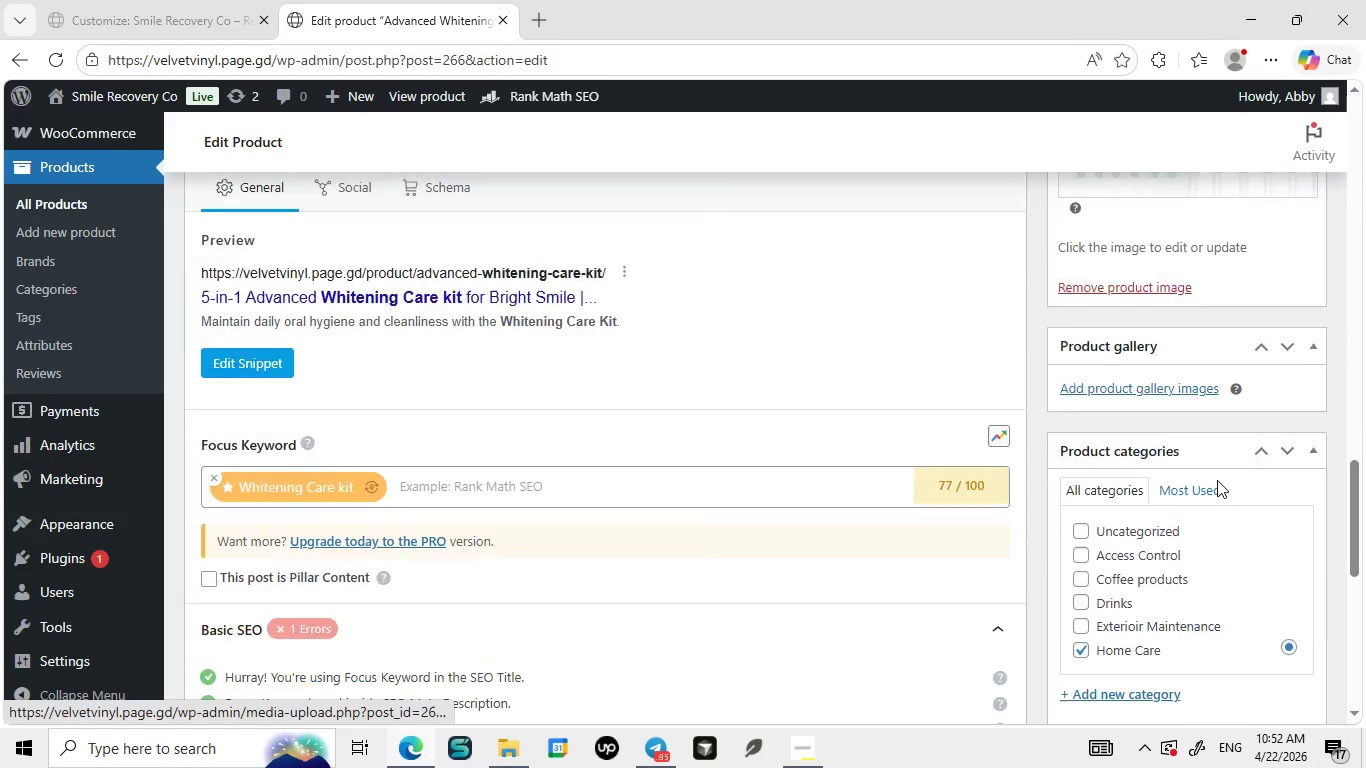 
scroll: coordinate [1218, 480], scroll_direction: up, amount: 15.0
 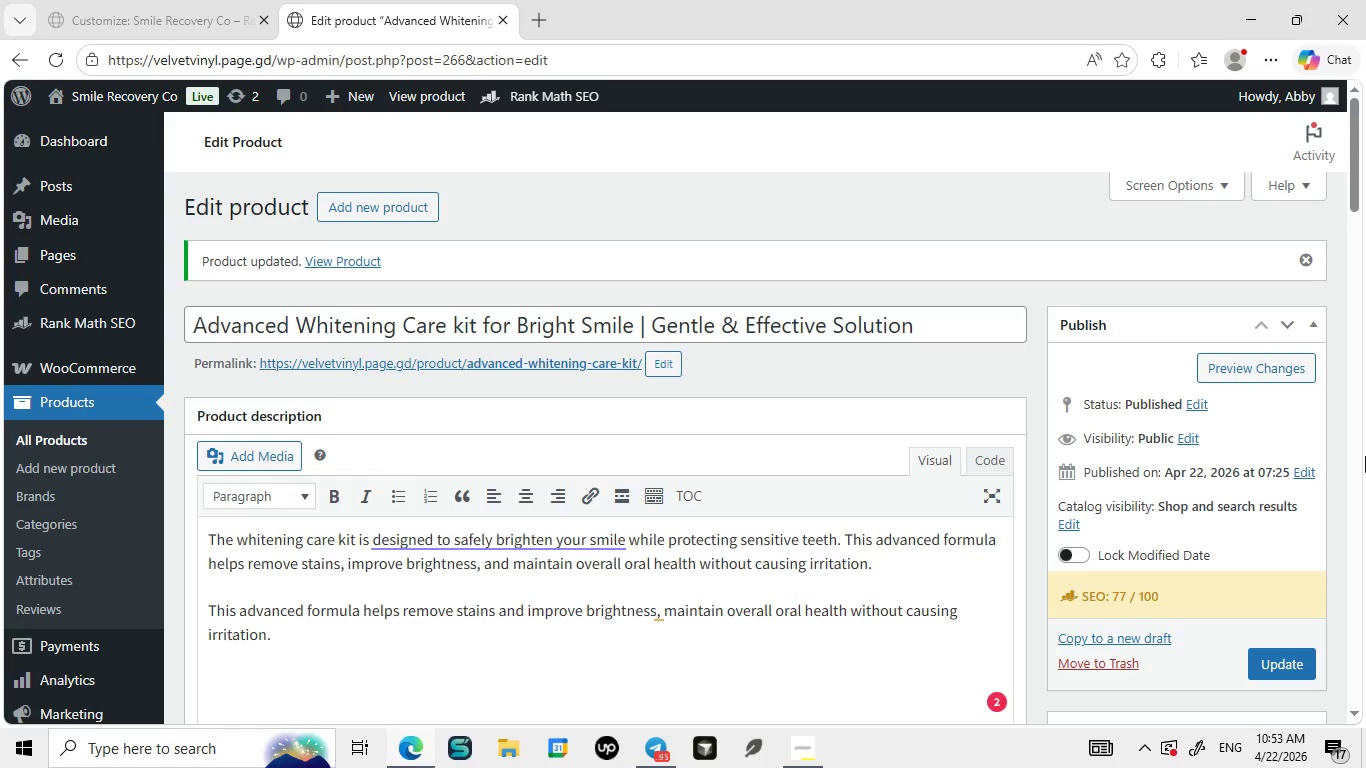 
wait(50.89)
 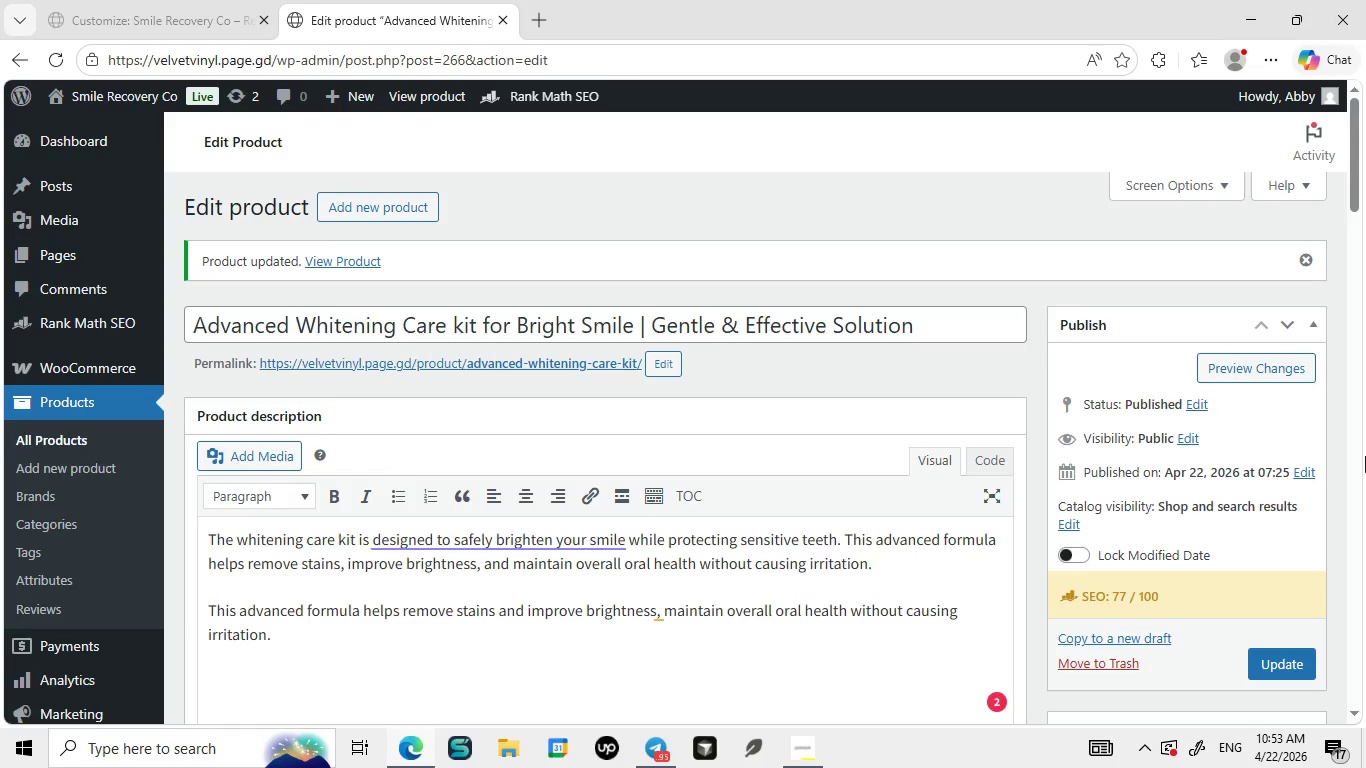 
scroll: coordinate [591, 456], scroll_direction: down, amount: 10.0
 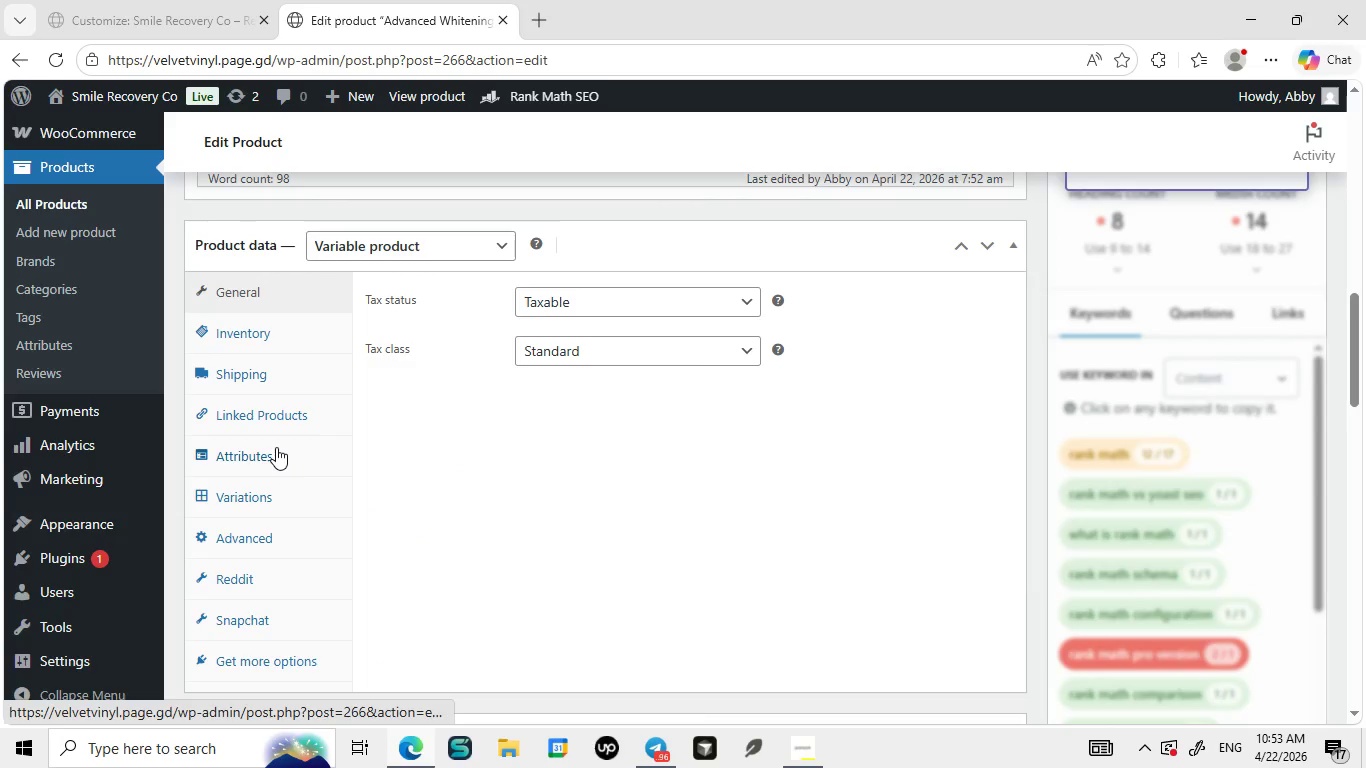 
left_click([276, 447])
 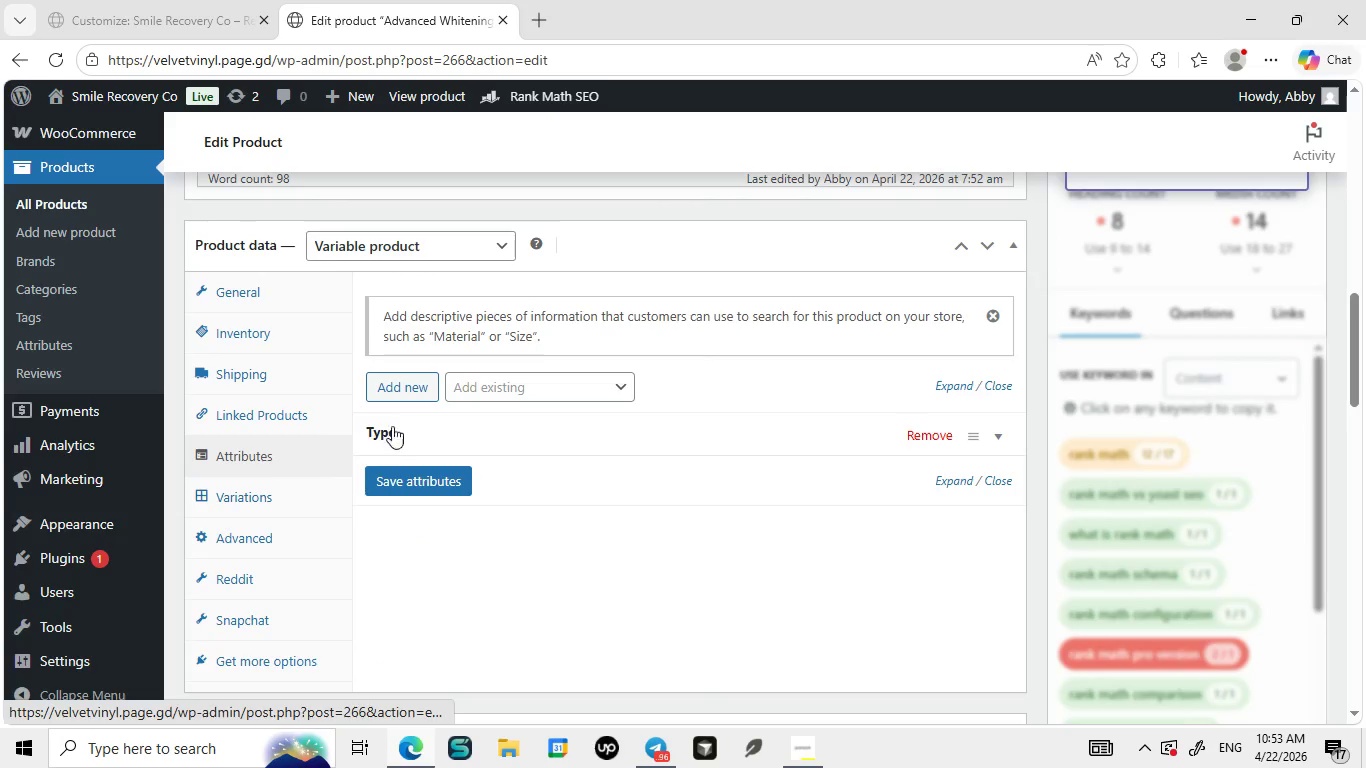 
scroll: coordinate [566, 537], scroll_direction: up, amount: 11.0
 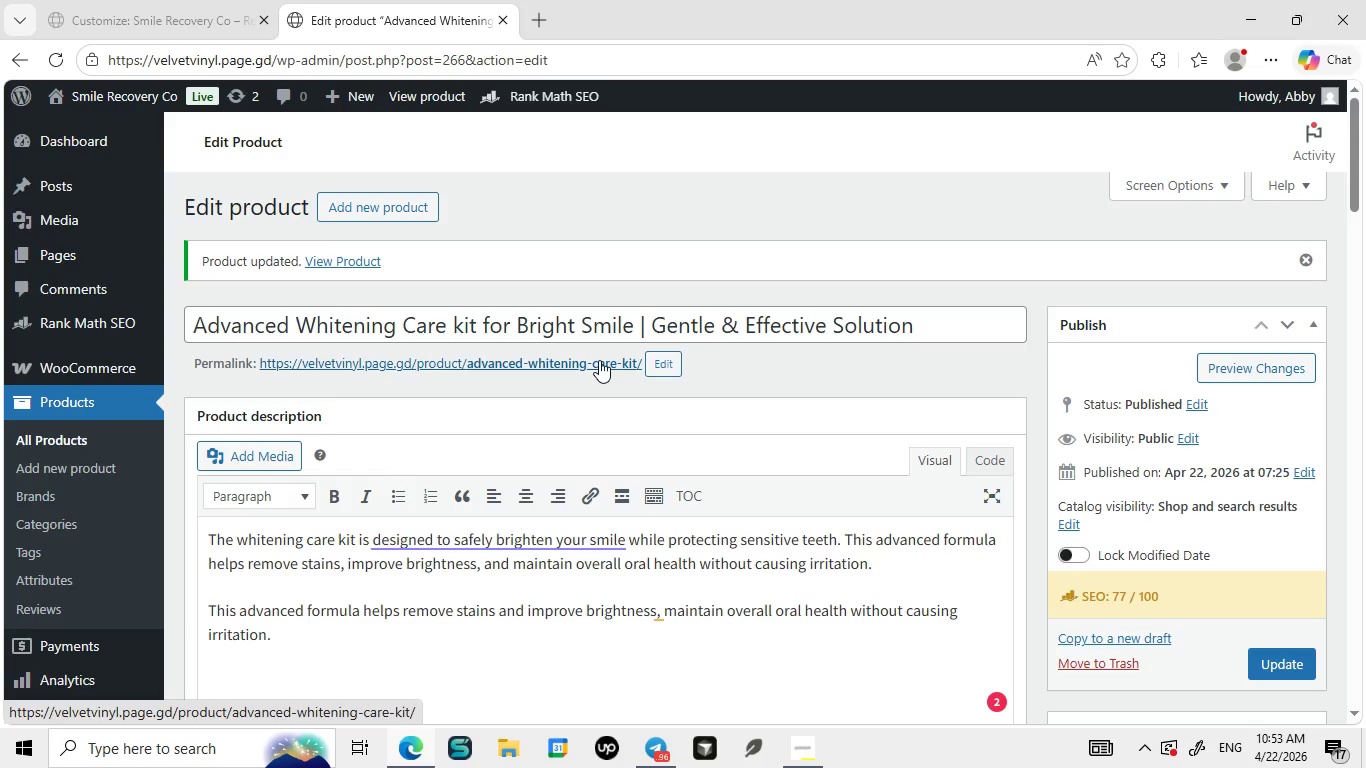 
scroll: coordinate [633, 420], scroll_direction: down, amount: 9.0
 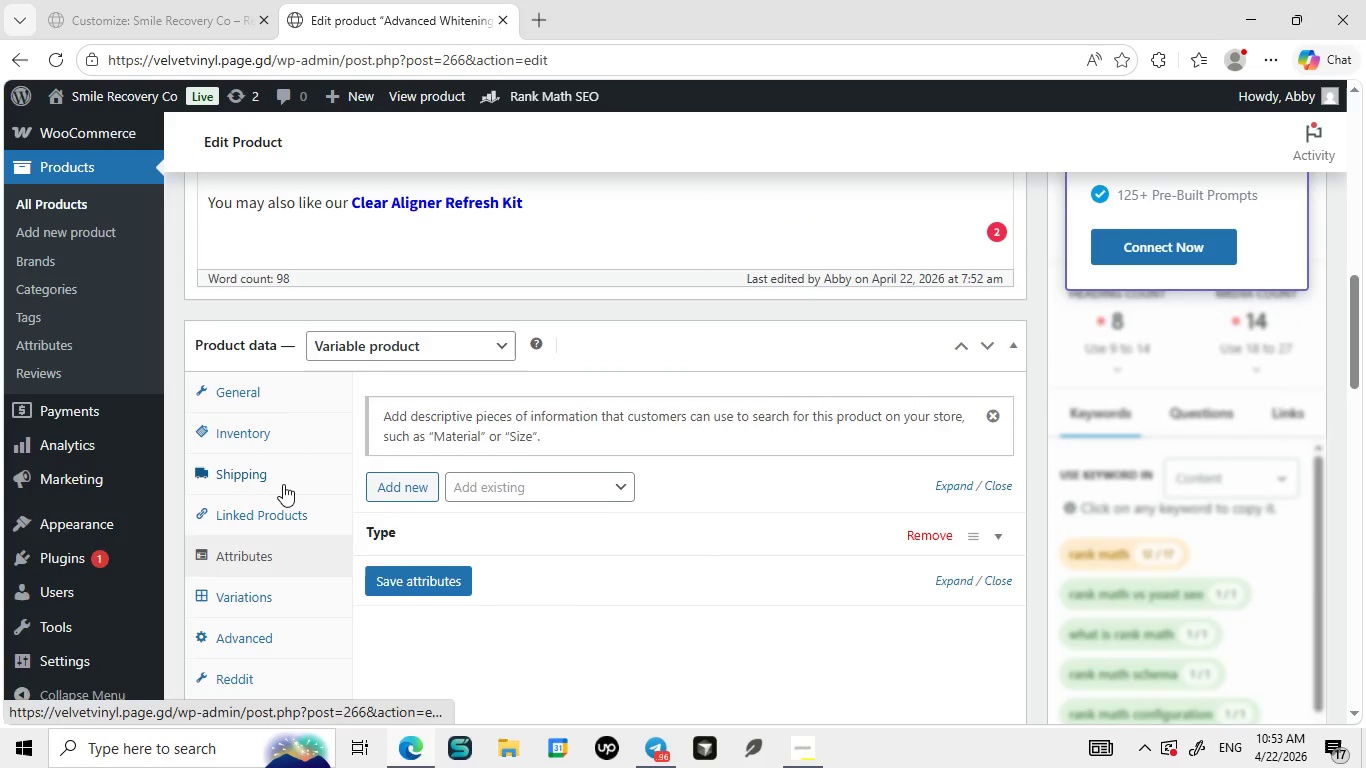 
left_click([283, 484])
 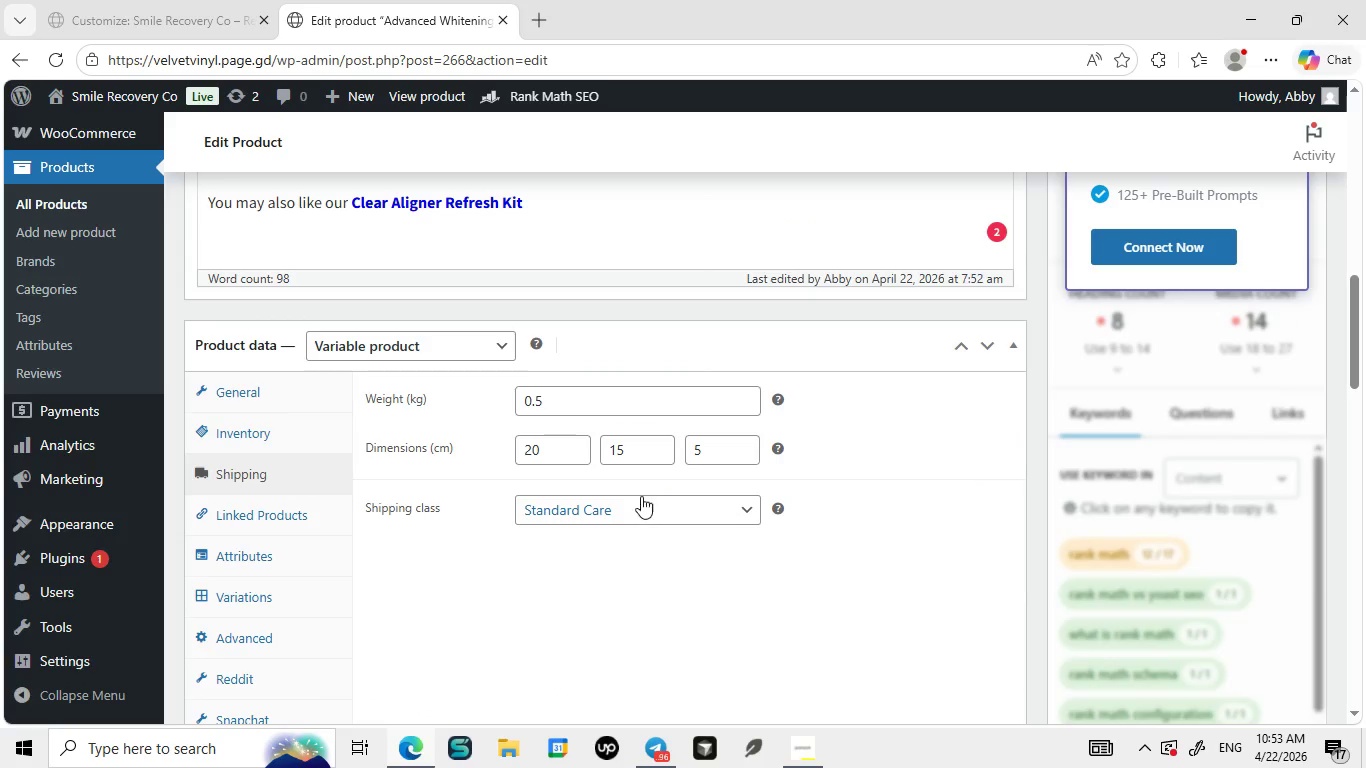 
scroll: coordinate [656, 464], scroll_direction: up, amount: 7.0
 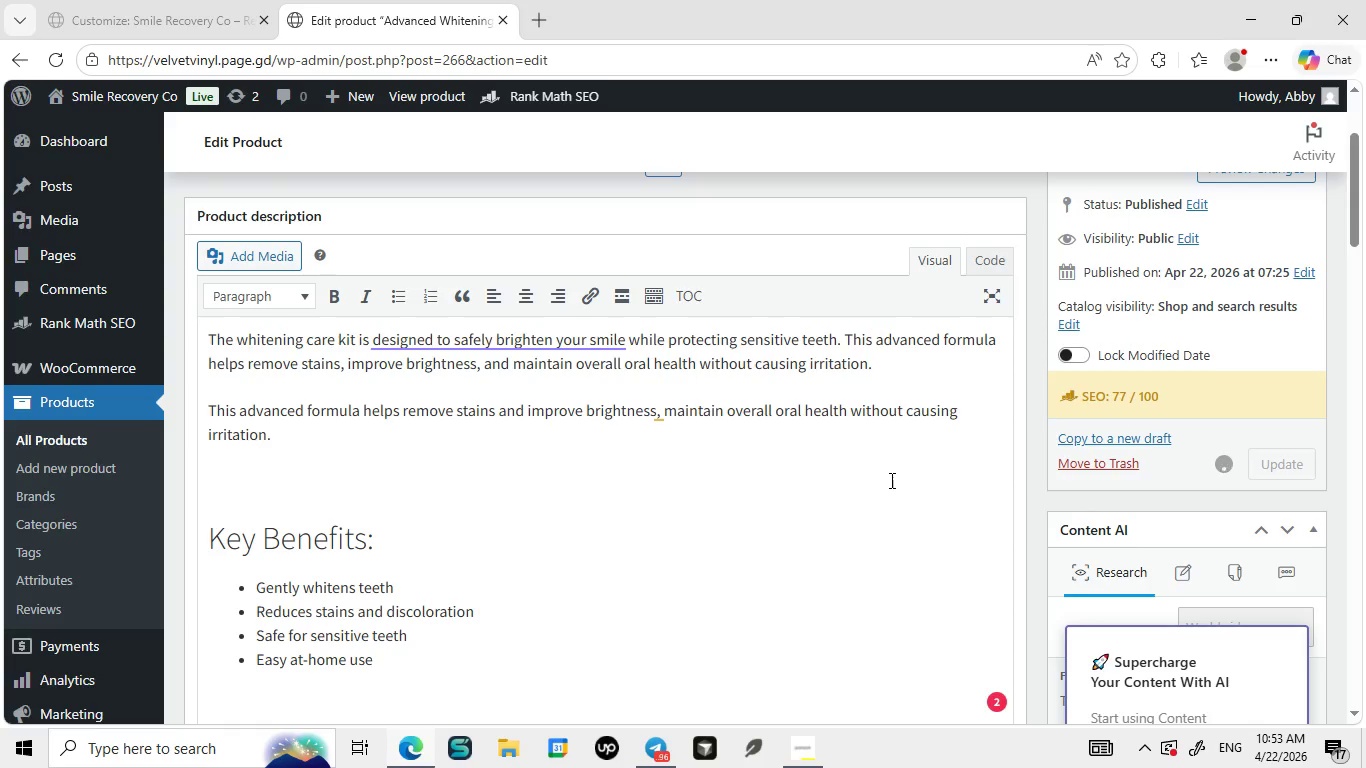 
scroll: coordinate [936, 469], scroll_direction: down, amount: 26.0
 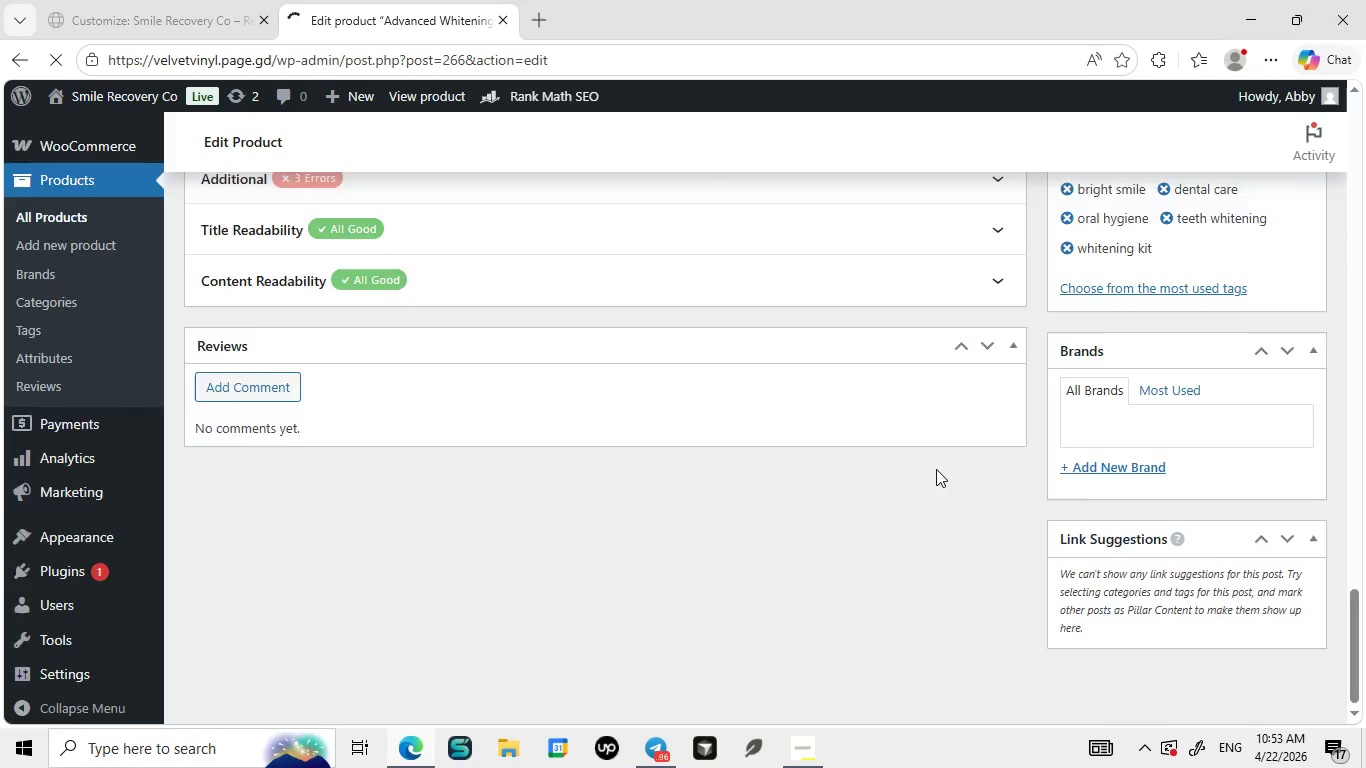 
scroll: coordinate [968, 448], scroll_direction: up, amount: 27.0
 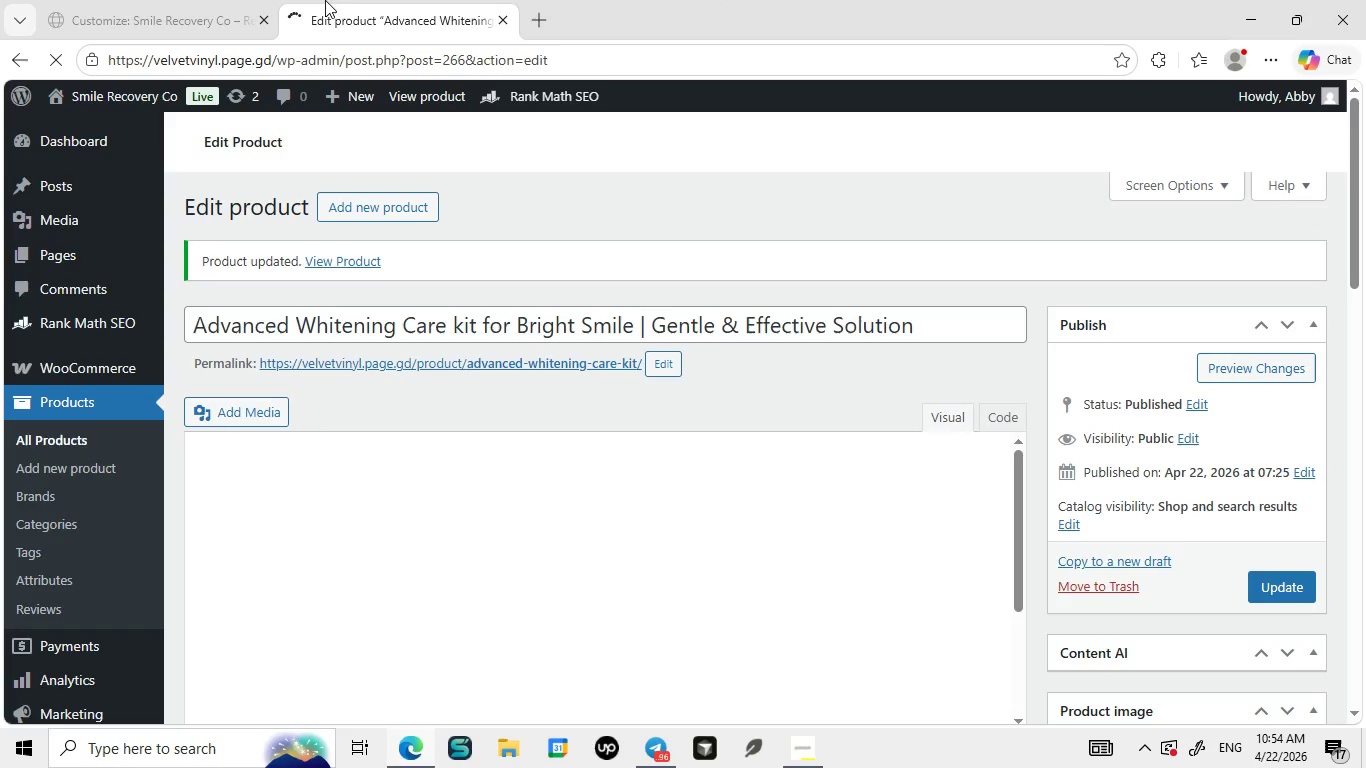 
mouse_move([811, 707])
 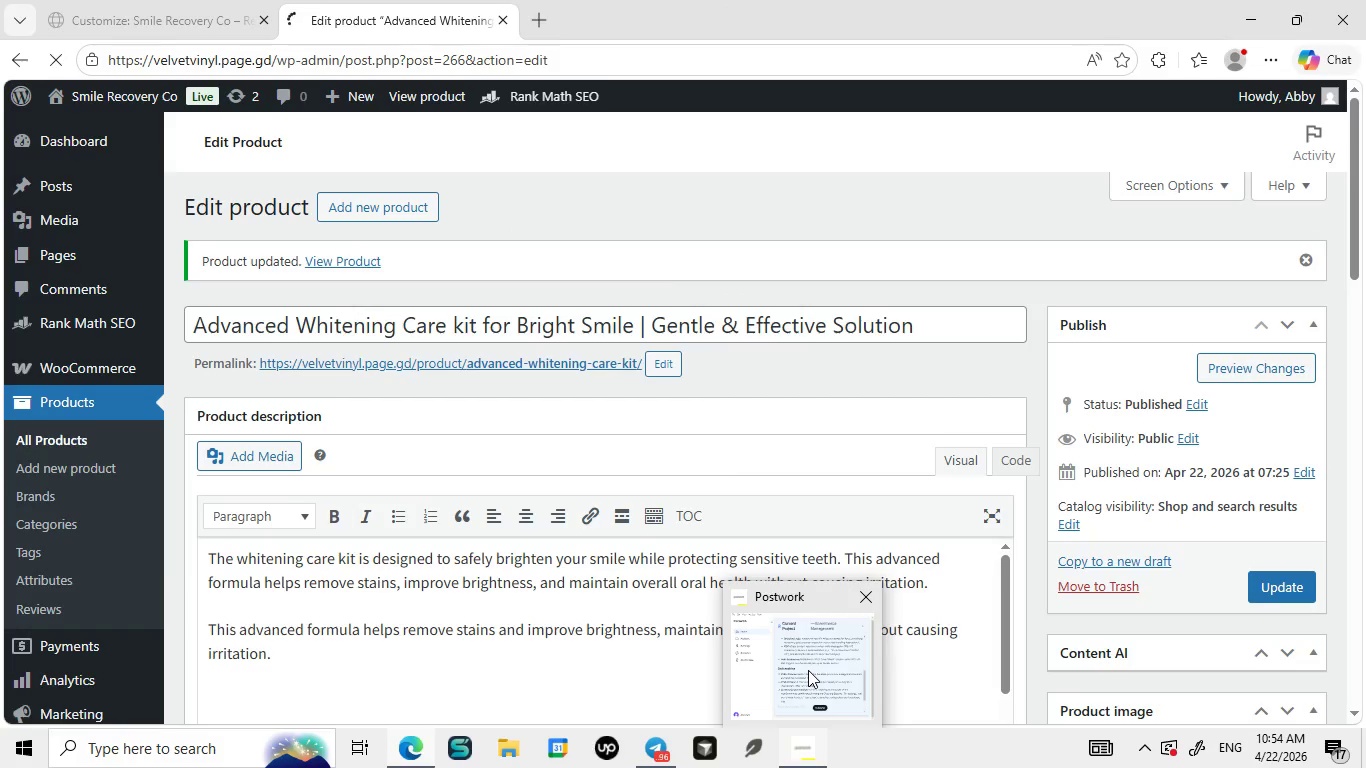 
mouse_move([813, 661])